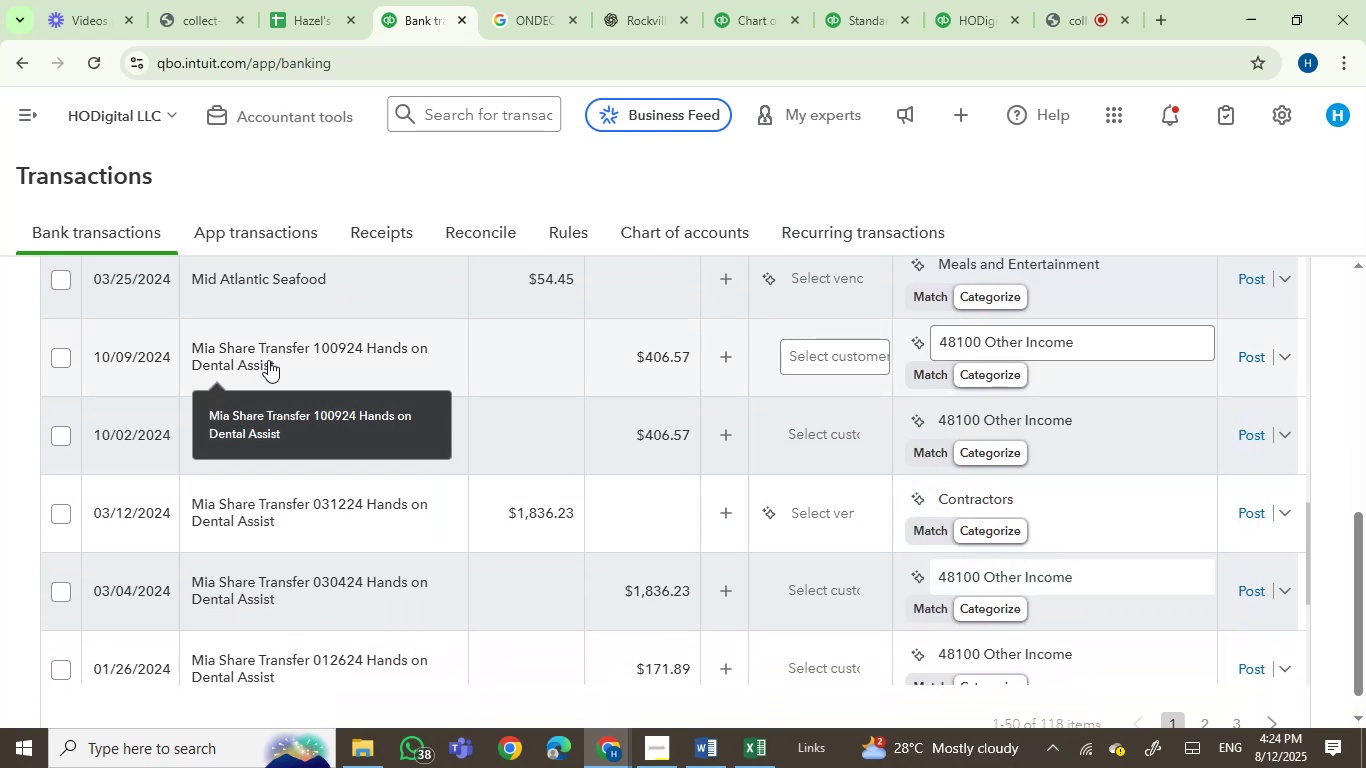 
left_click([268, 360])
 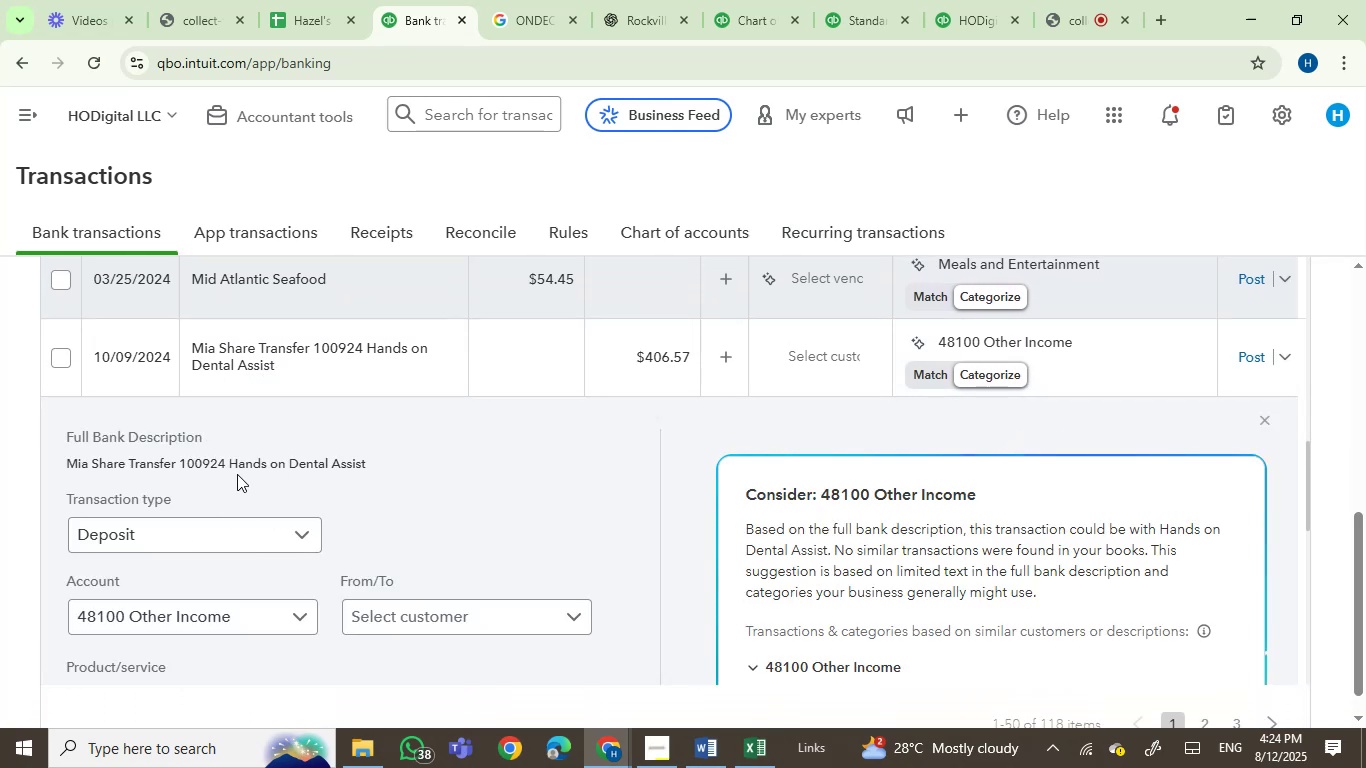 
left_click([81, 462])
 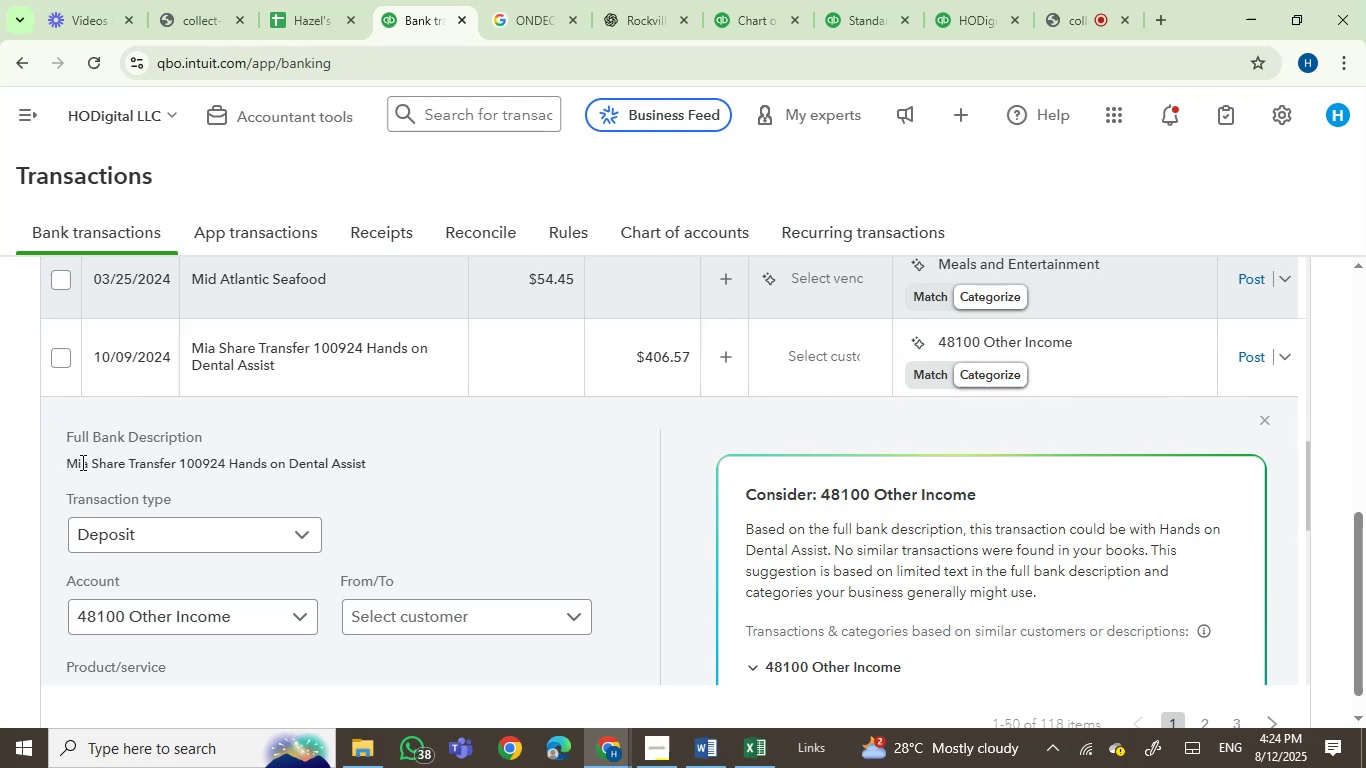 
left_click_drag(start_coordinate=[81, 462], to_coordinate=[158, 462])
 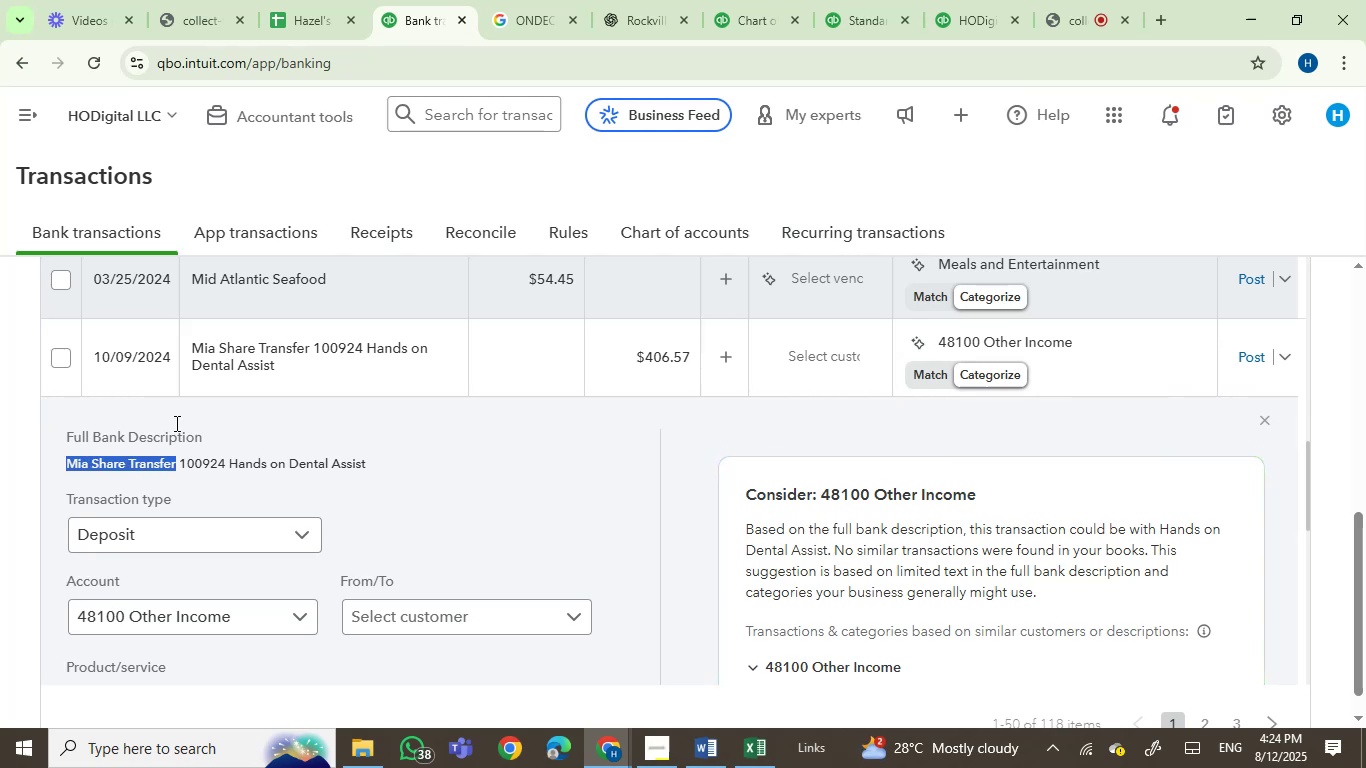 
key(Control+C)
 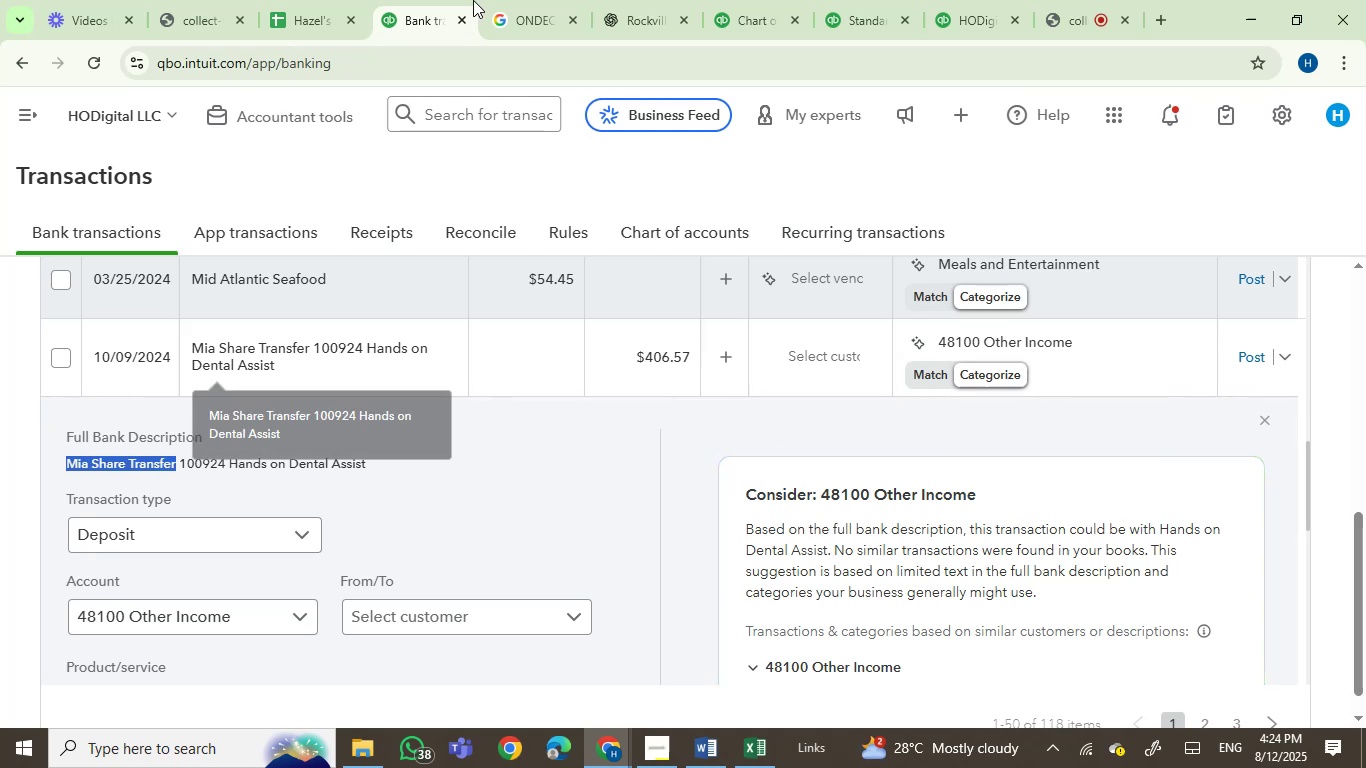 
left_click_drag(start_coordinate=[512, 0], to_coordinate=[513, 28])
 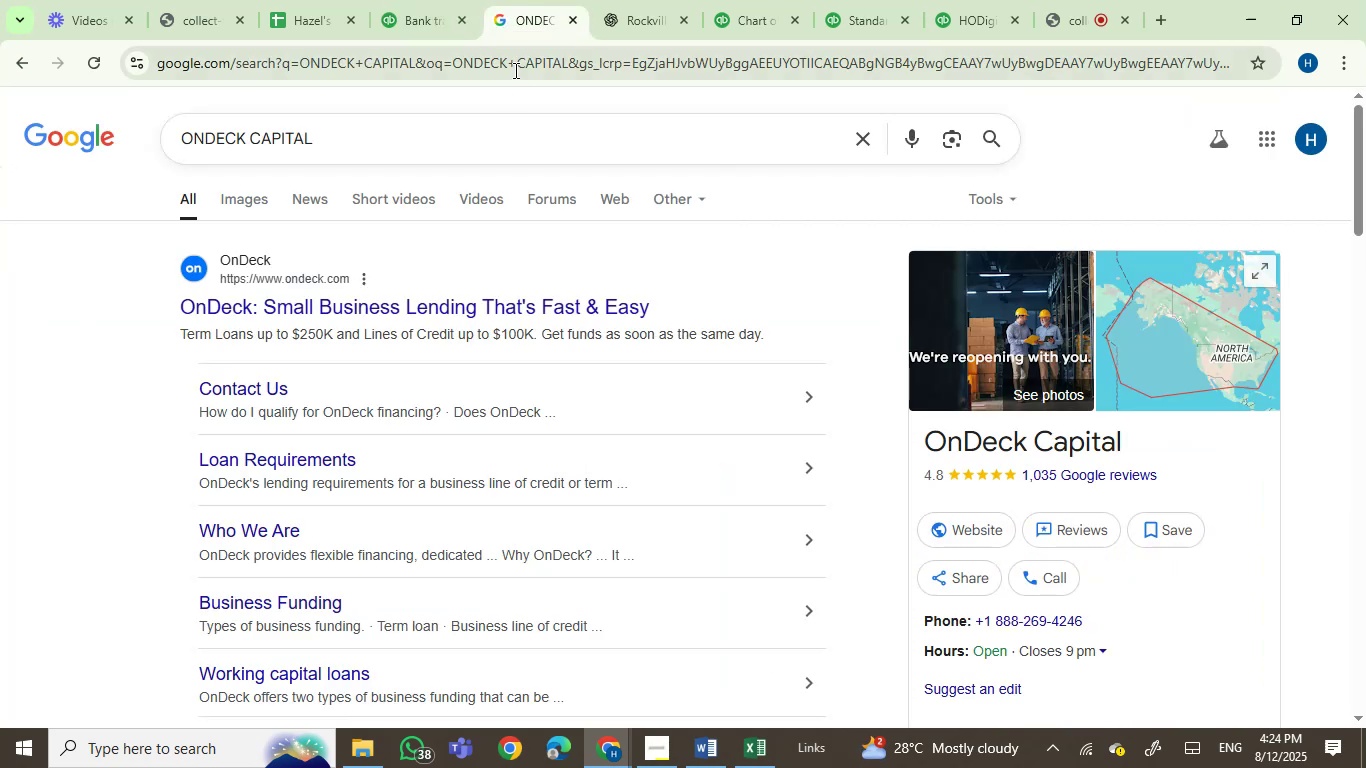 
left_click([515, 70])
 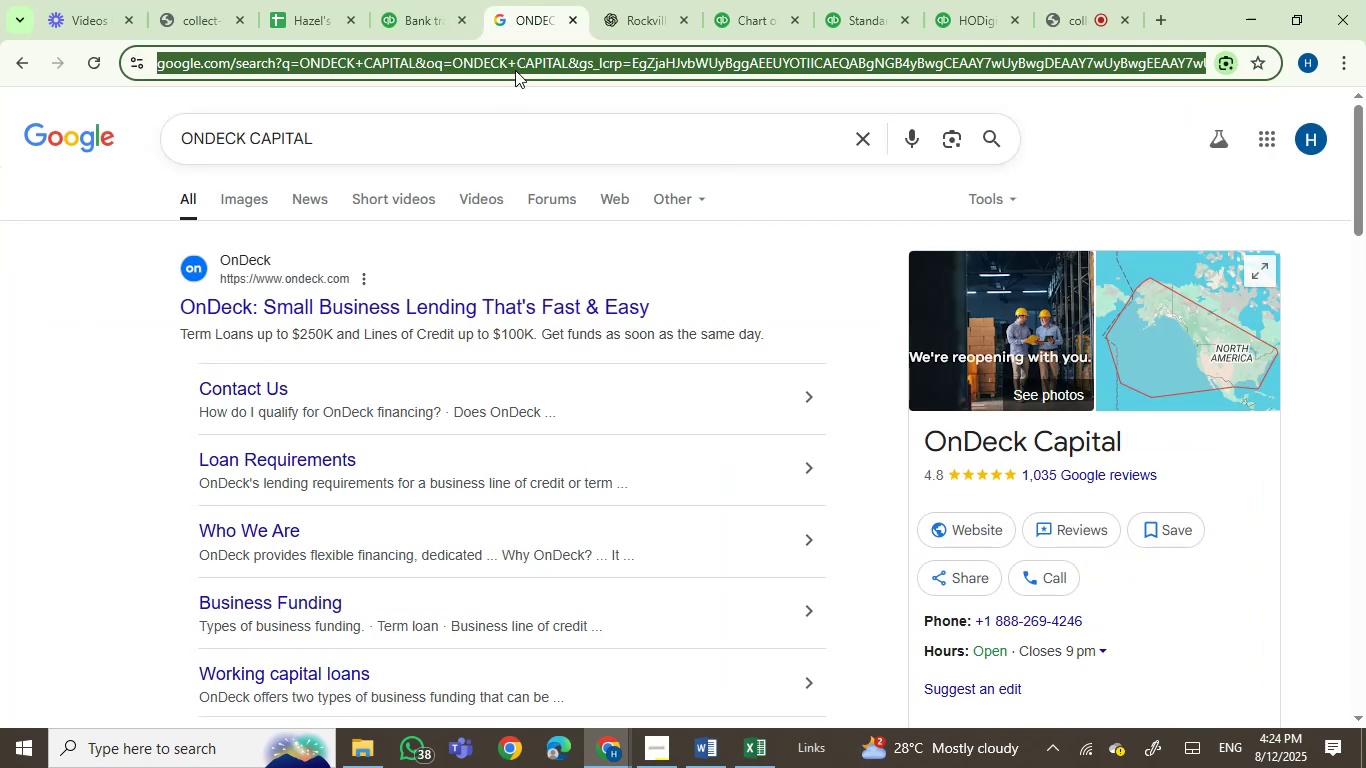 
key(Control+V)
 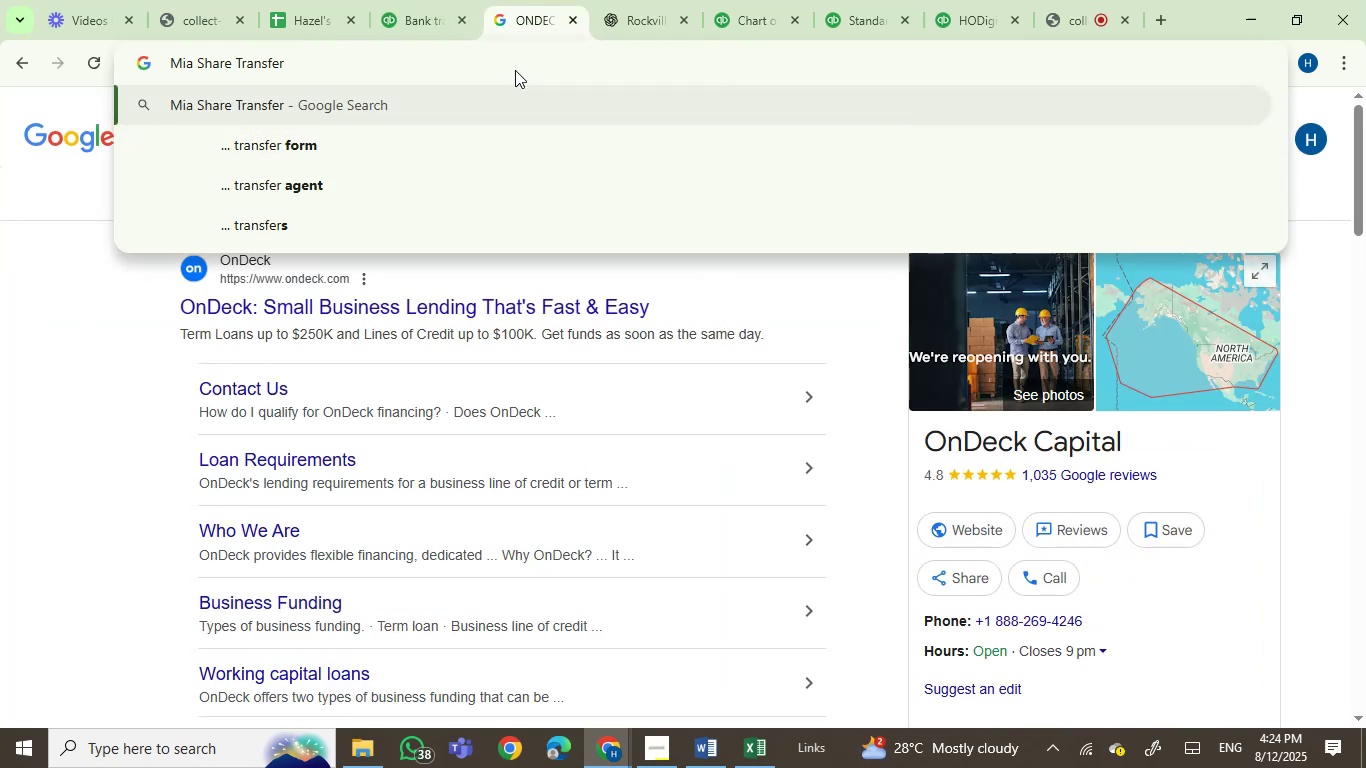 
key(Enter)
 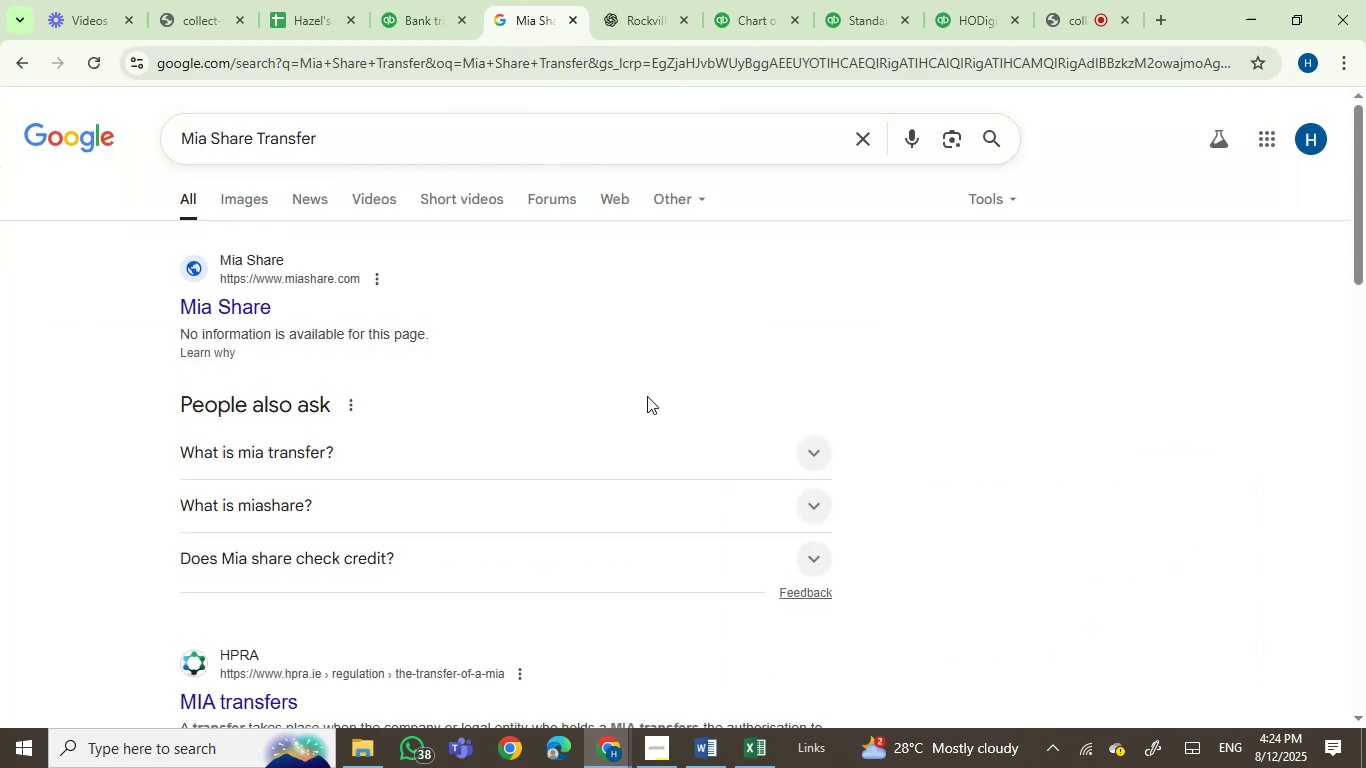 
wait(5.43)
 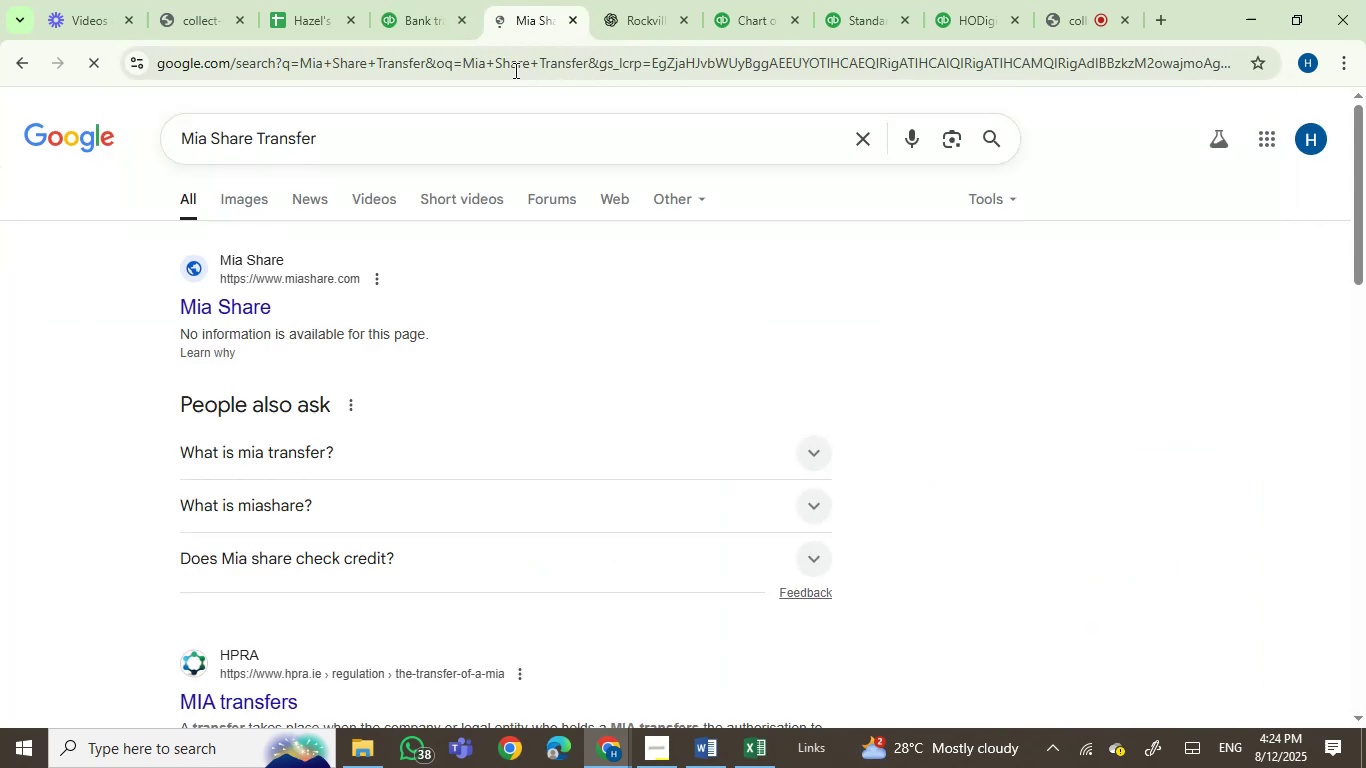 
scroll: coordinate [650, 397], scroll_direction: down, amount: 1.0
 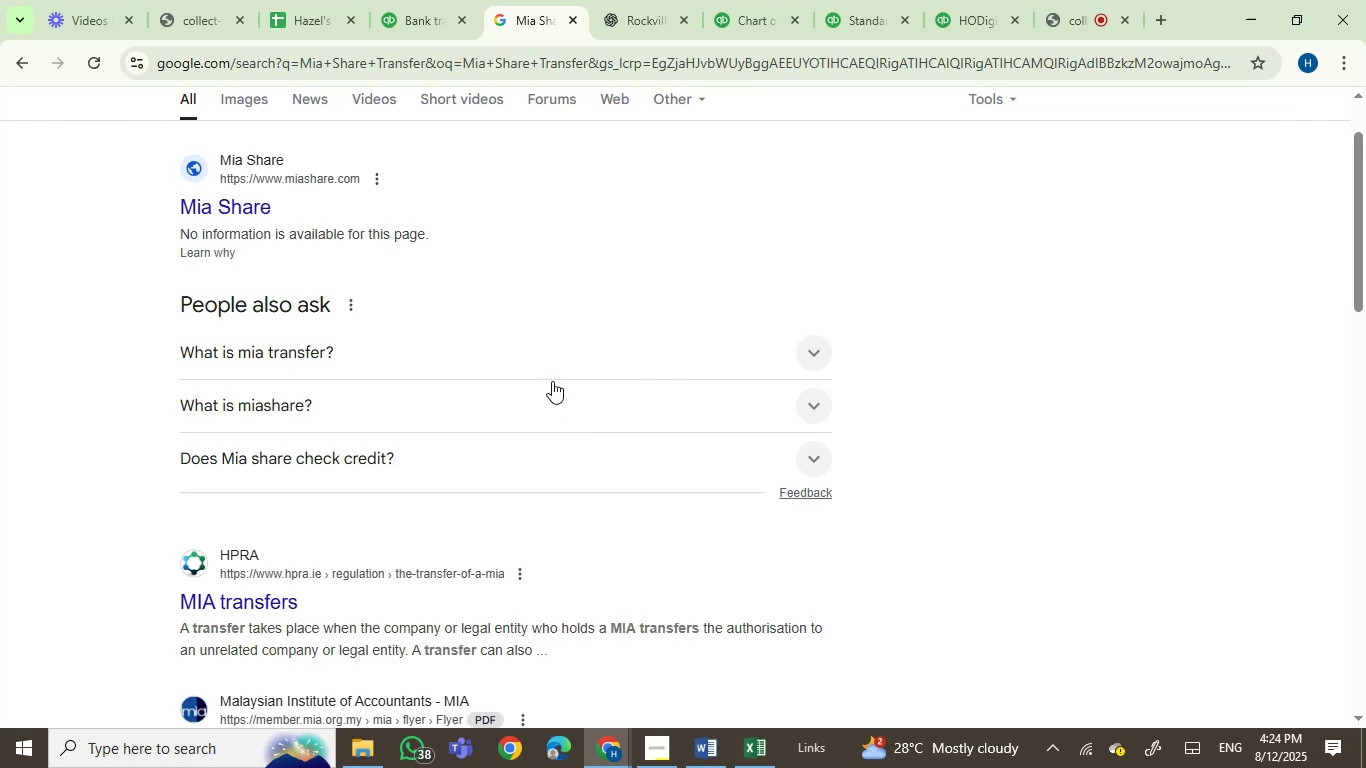 
left_click([555, 366])
 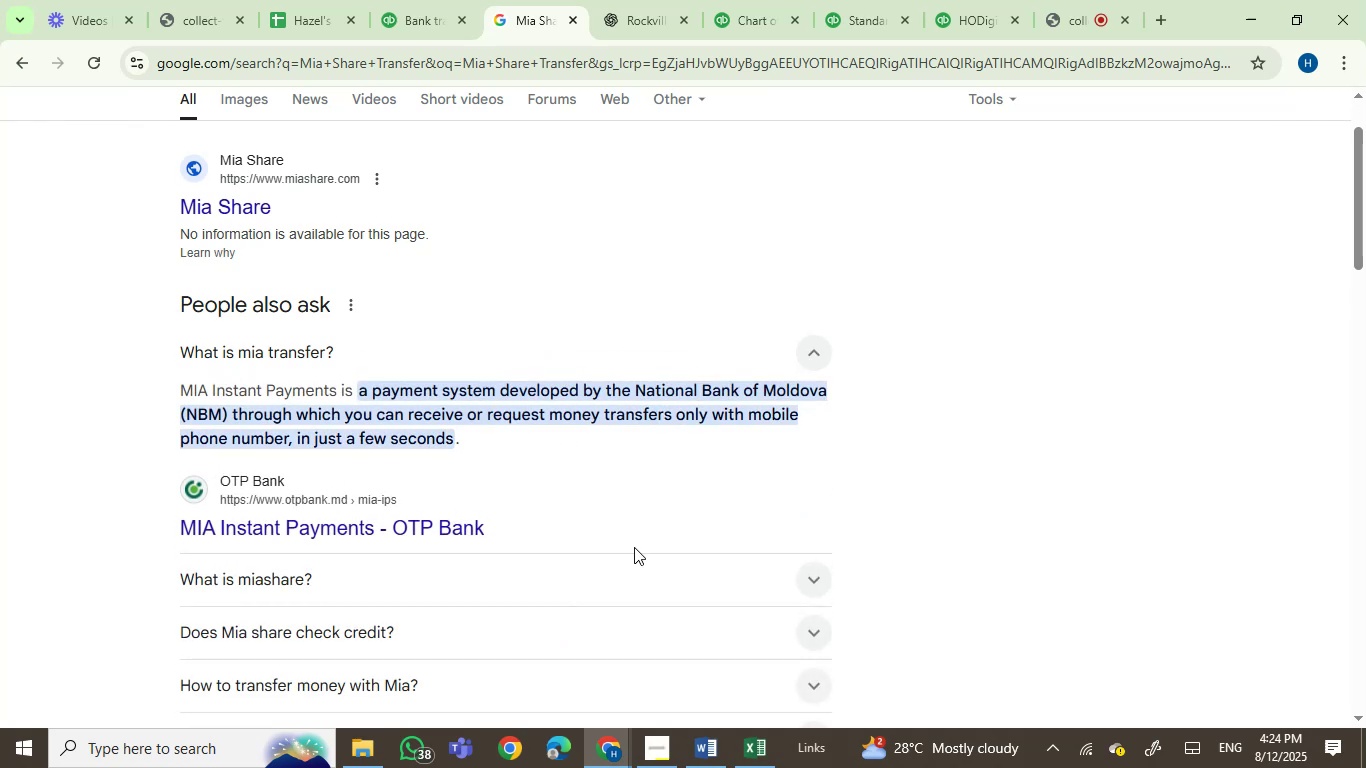 
wait(8.1)
 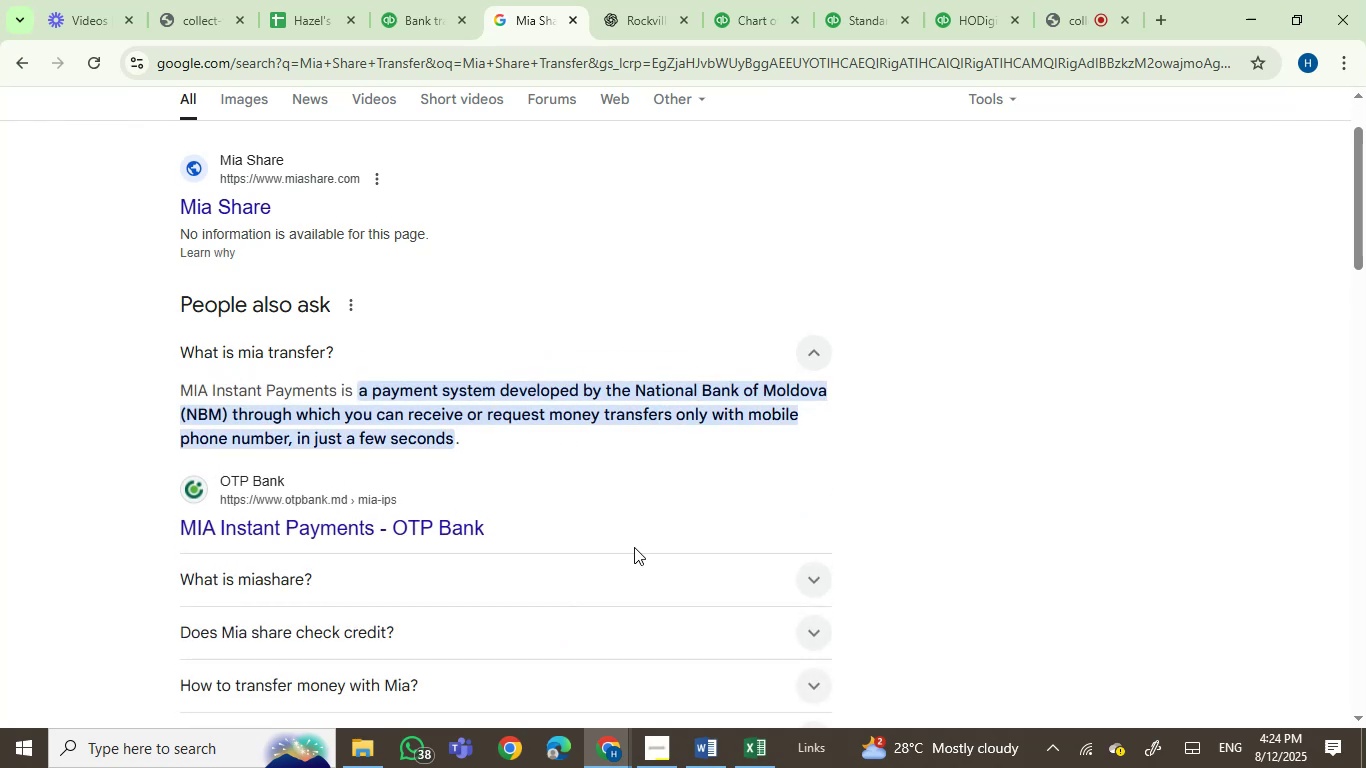 
scroll: coordinate [626, 578], scroll_direction: down, amount: 1.0
 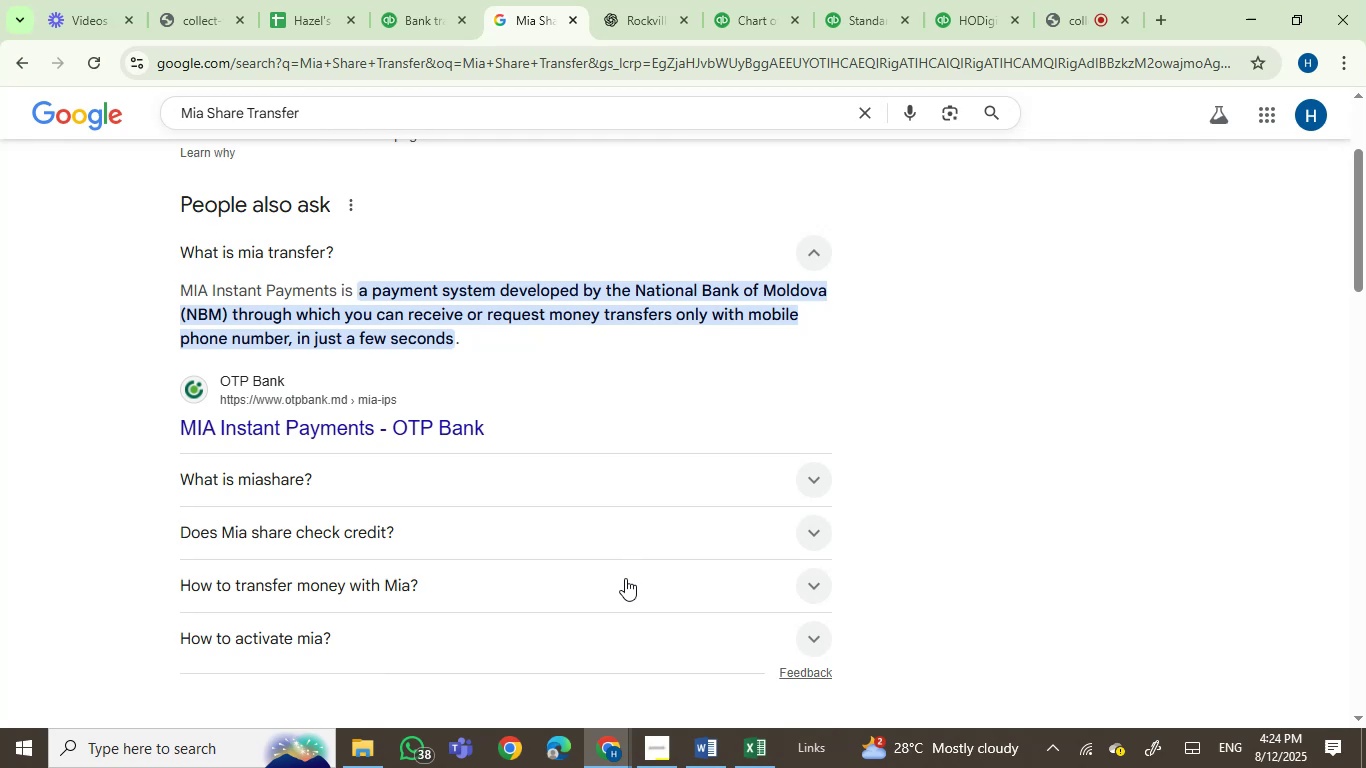 
left_click([424, 12])
 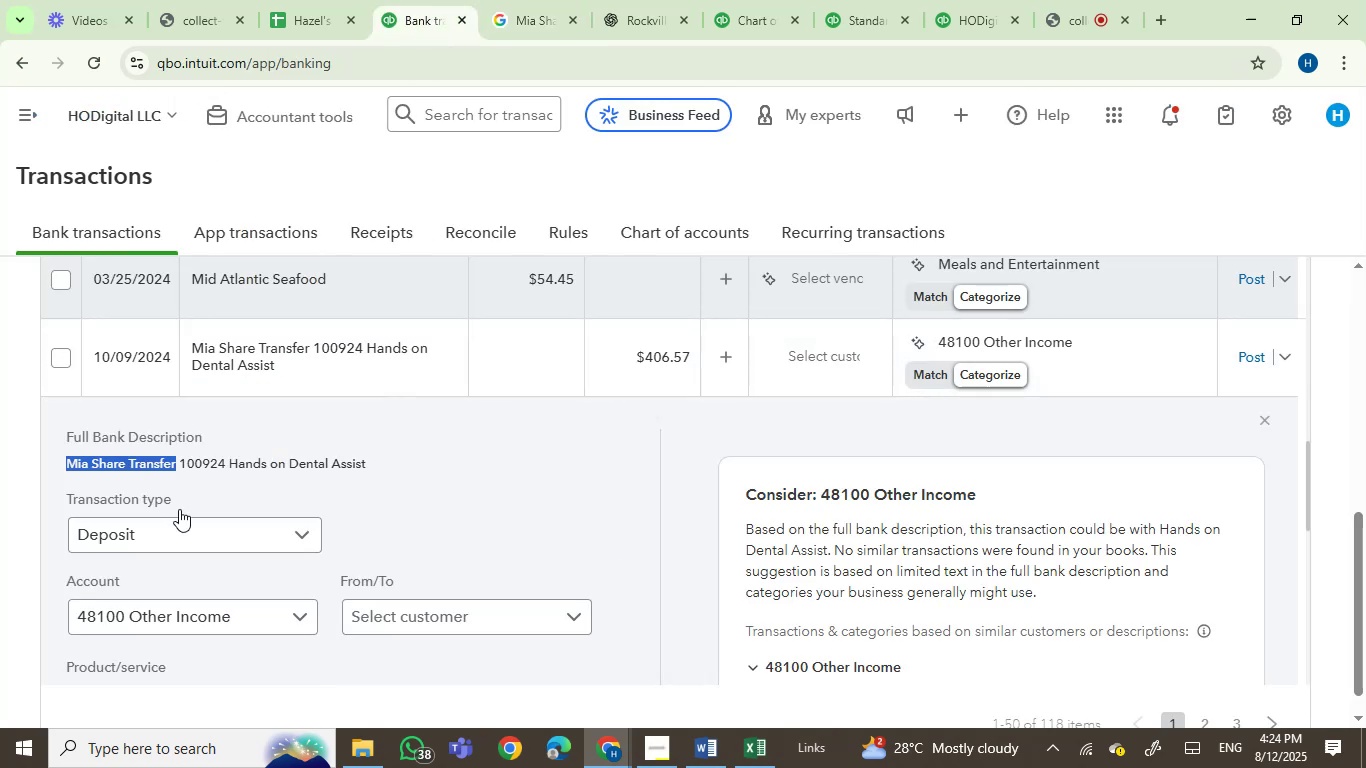 
wait(8.72)
 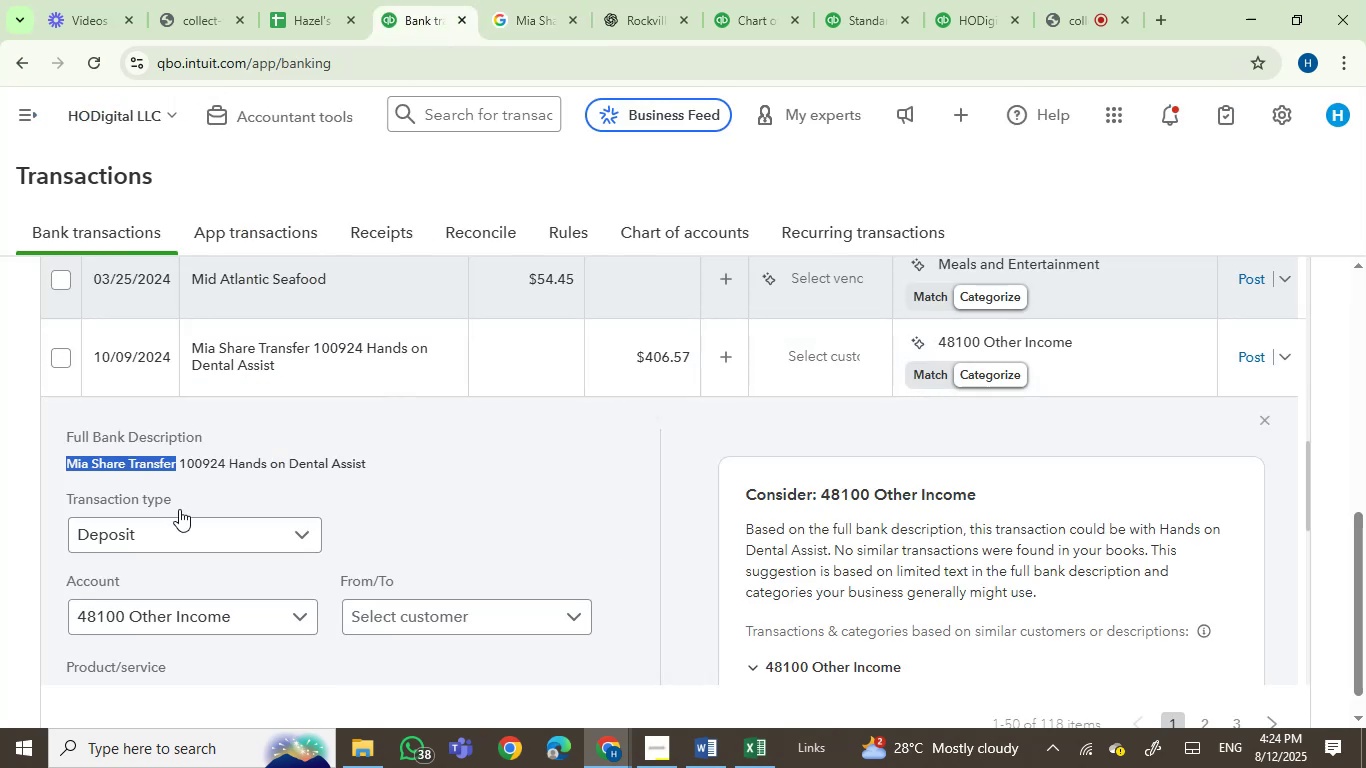 
left_click([381, 589])
 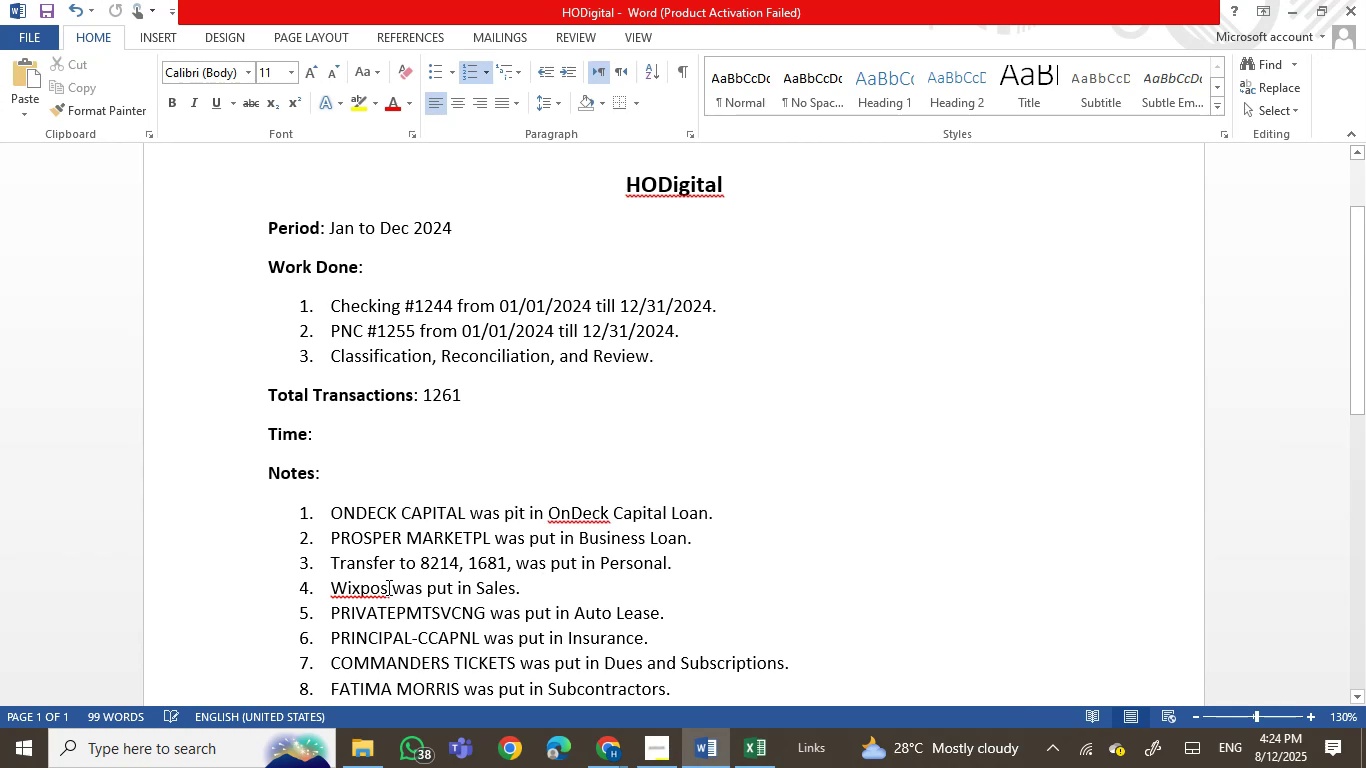 
left_click([387, 587])
 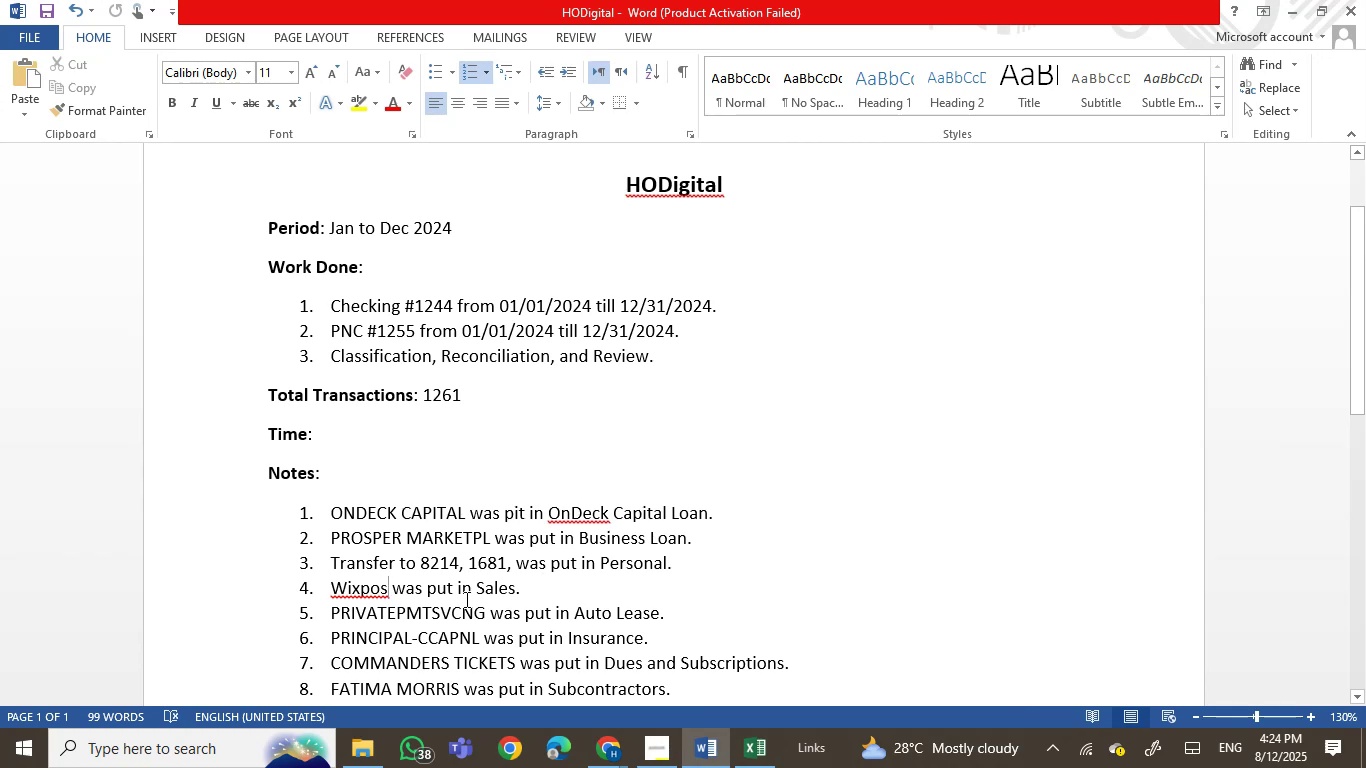 
key(Comma)
 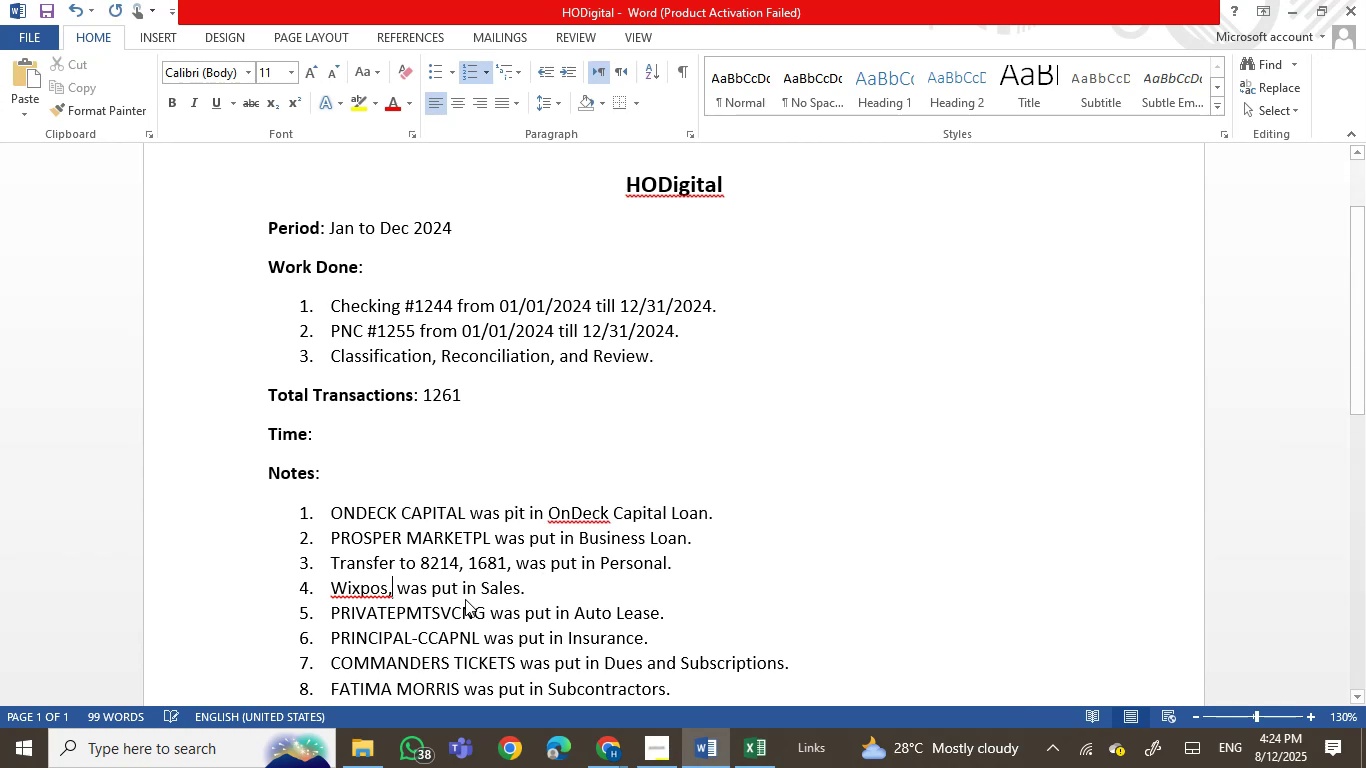 
key(Space)
 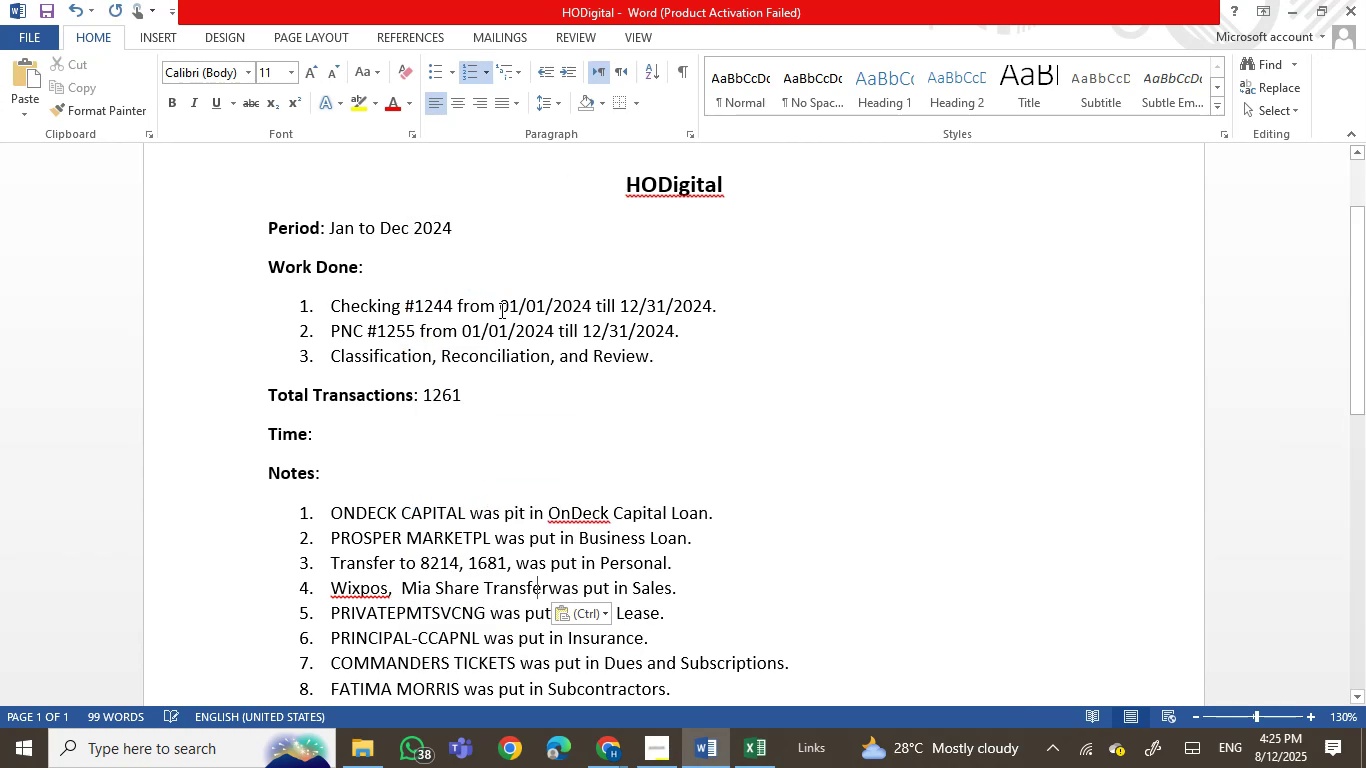 
key(Space)
 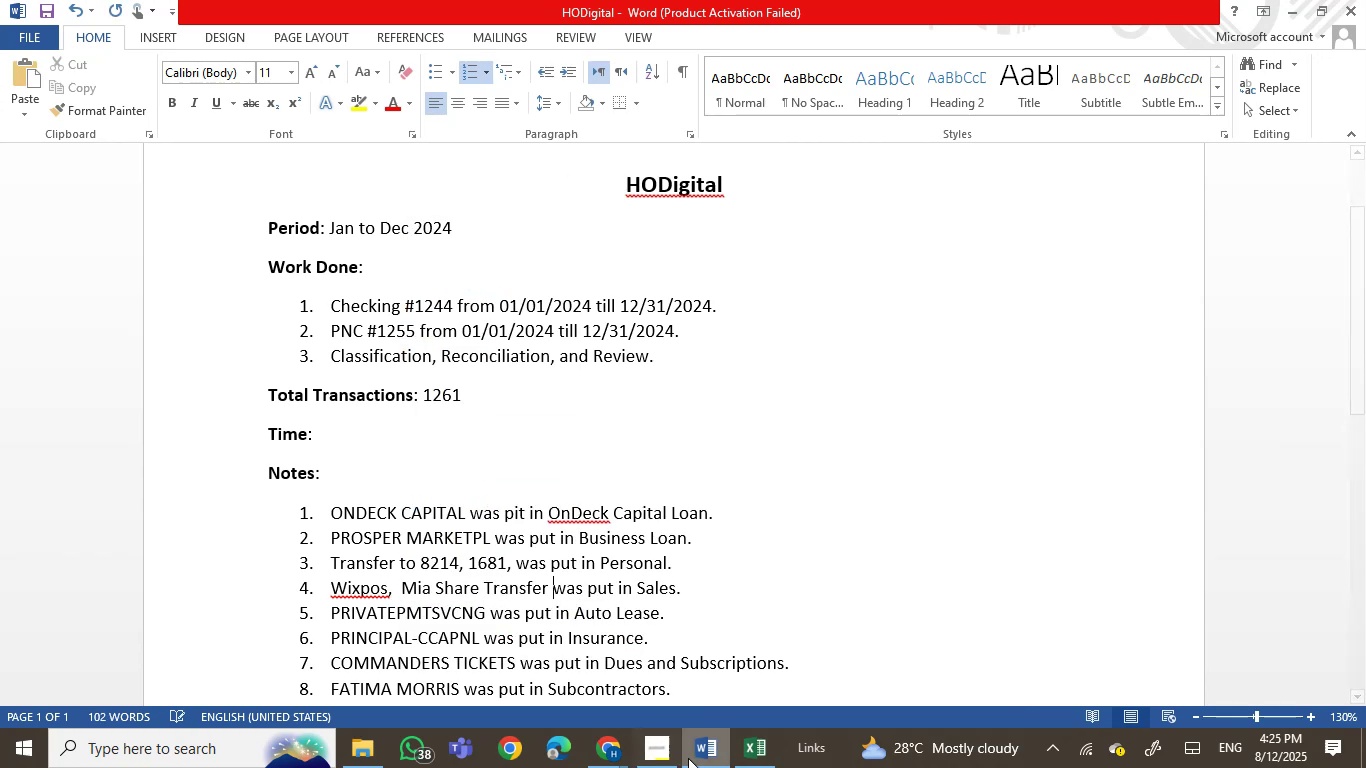 
left_click([699, 756])
 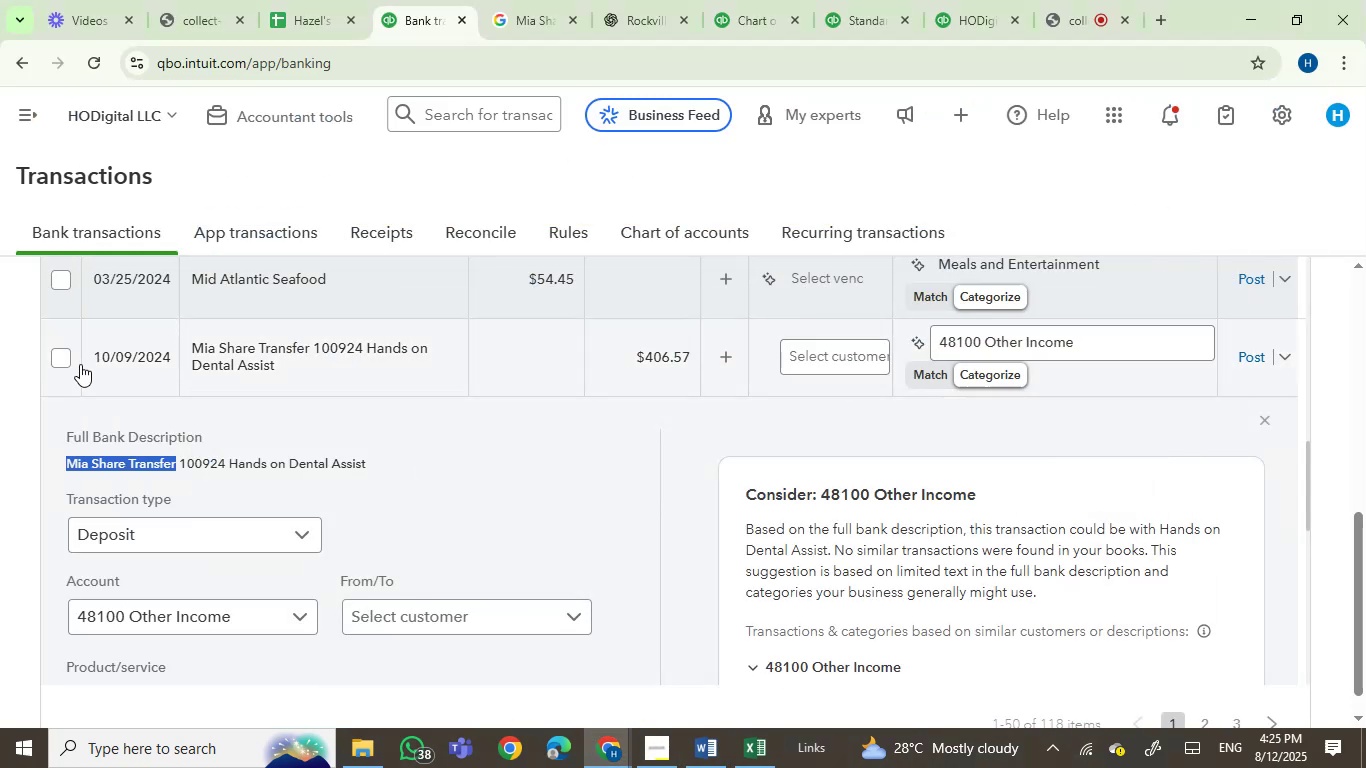 
left_click([58, 361])
 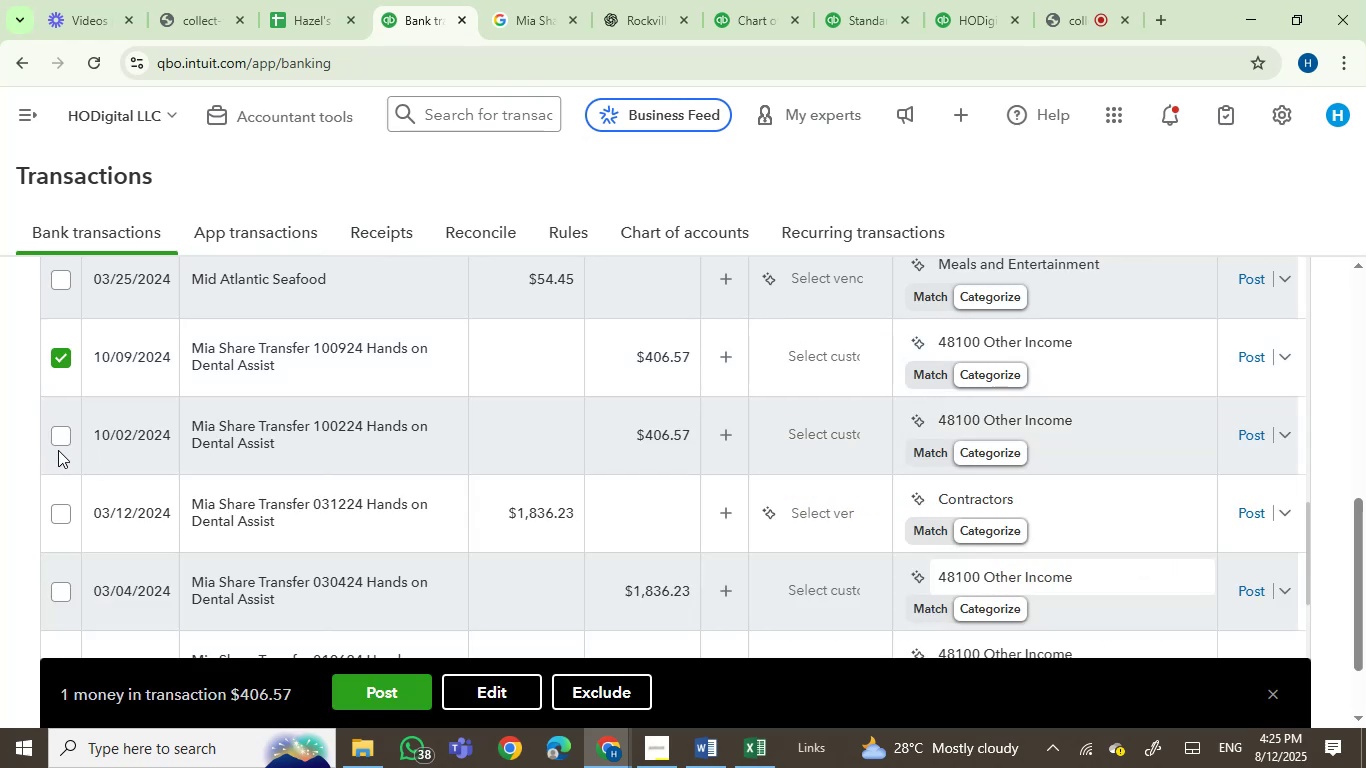 
left_click([52, 437])
 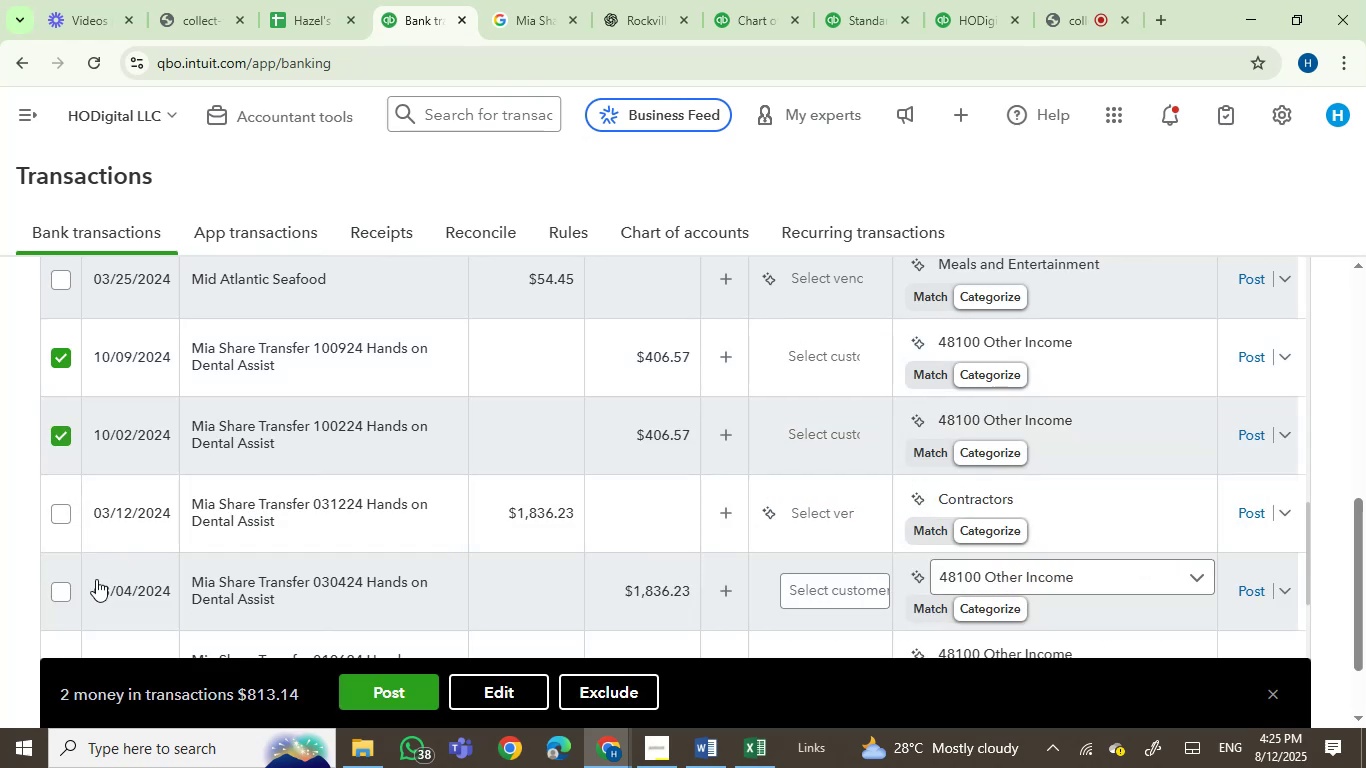 
left_click([56, 592])
 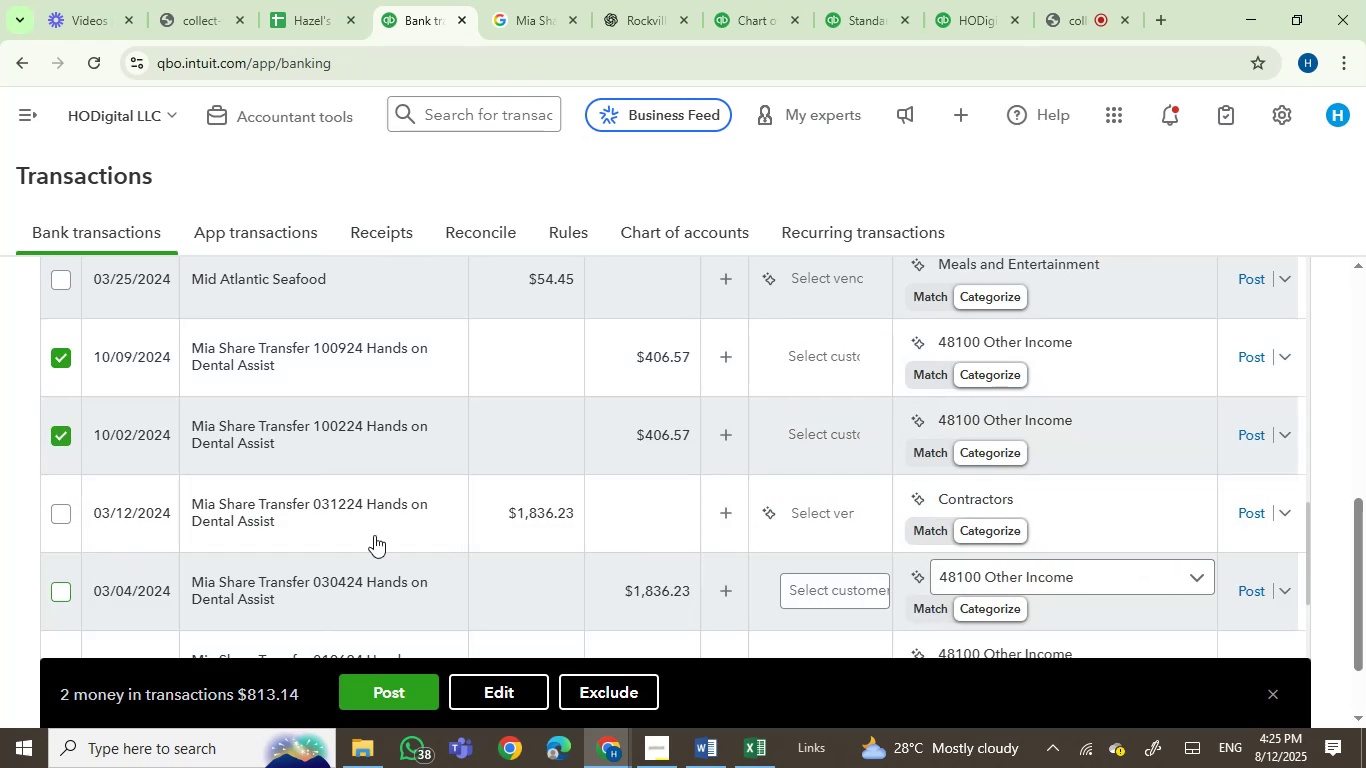 
scroll: coordinate [383, 535], scroll_direction: down, amount: 2.0
 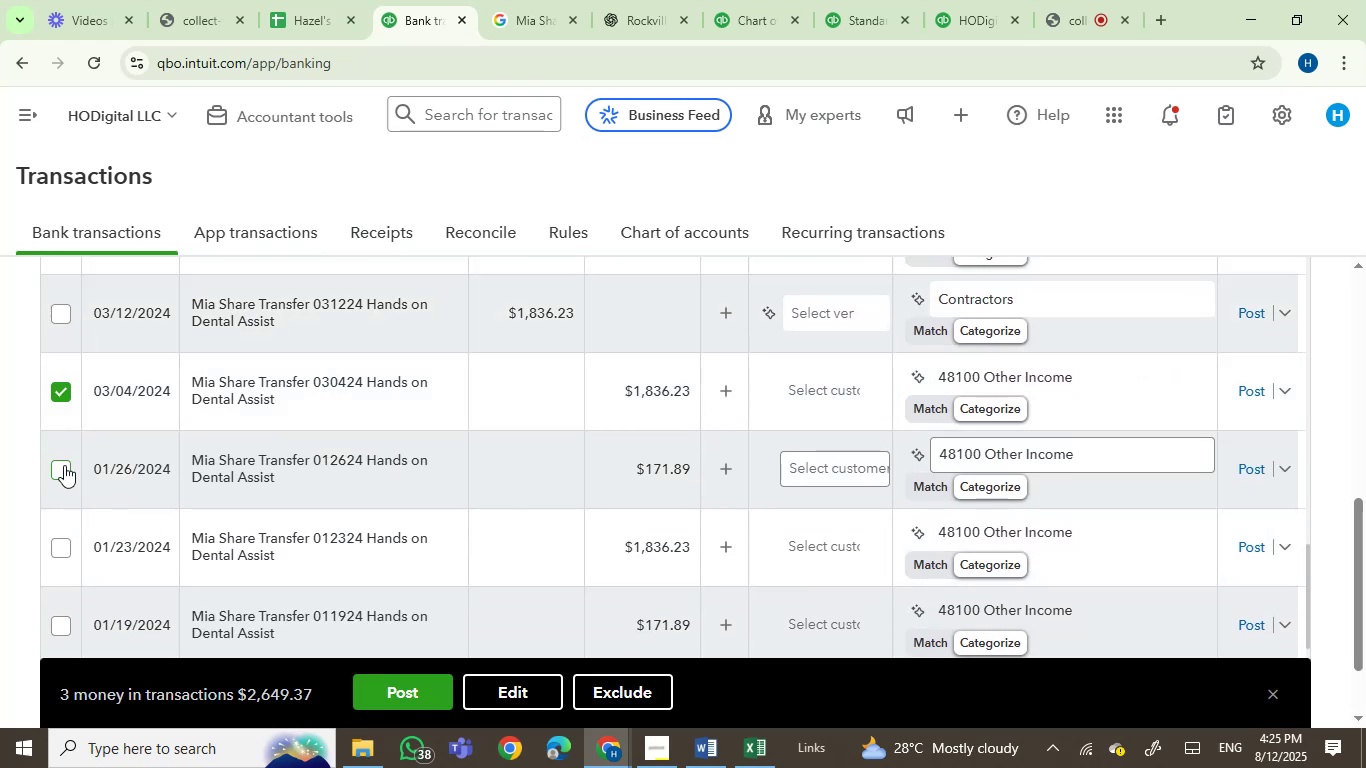 
left_click([62, 465])
 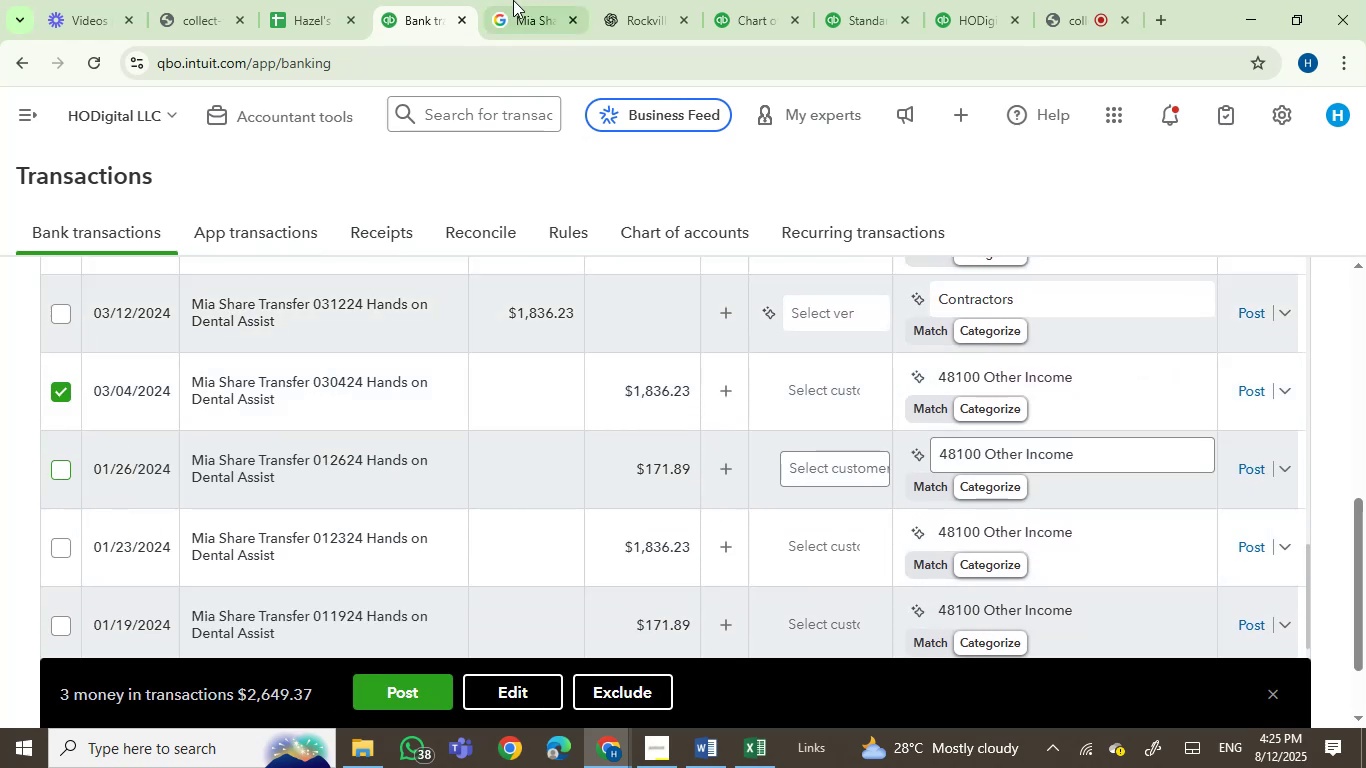 
left_click([525, 0])
 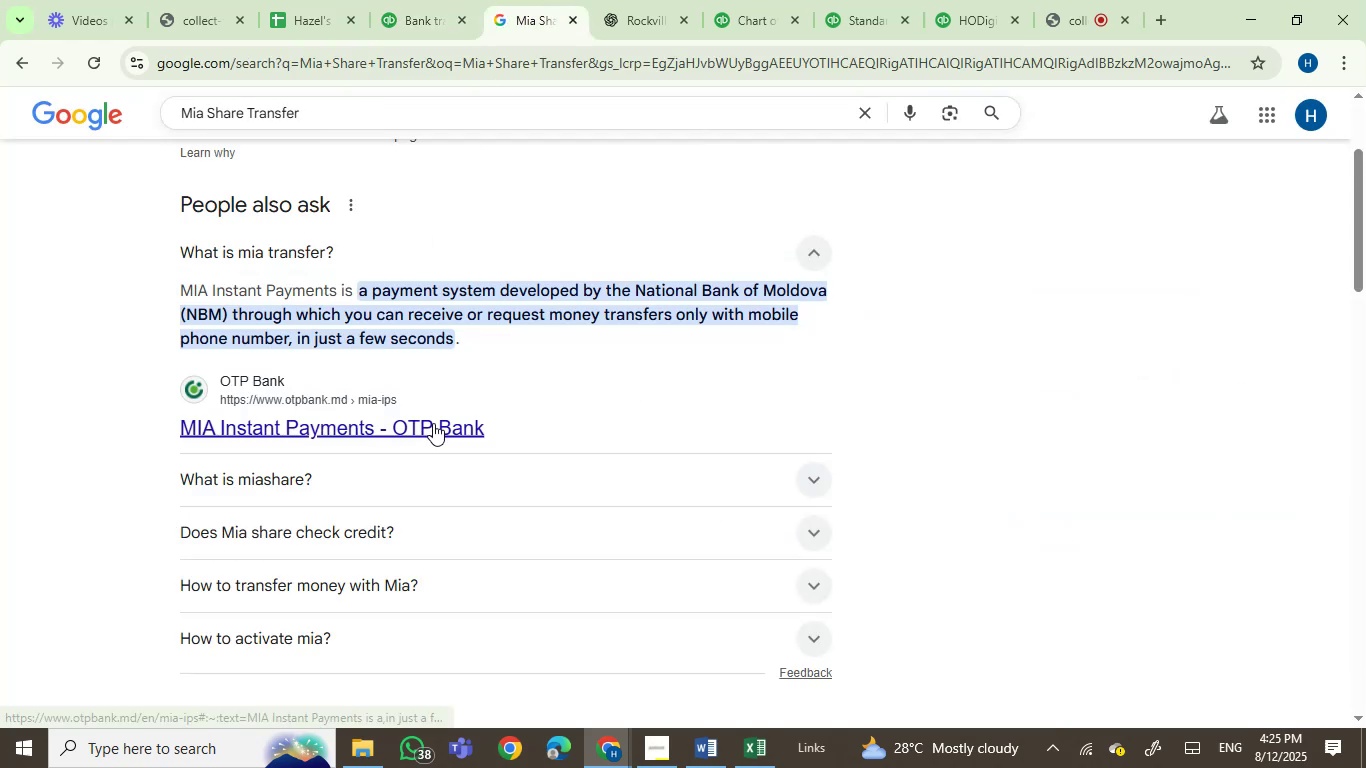 
scroll: coordinate [433, 423], scroll_direction: down, amount: 4.0
 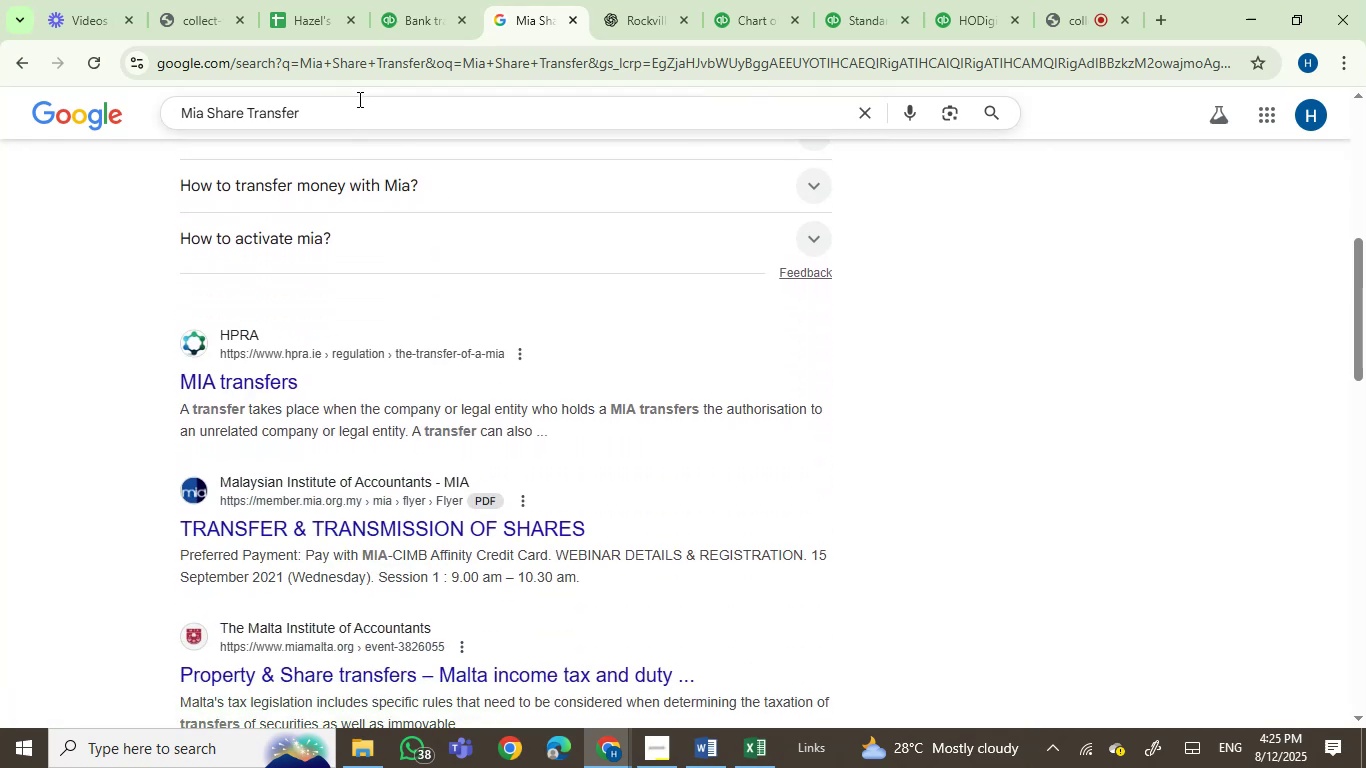 
left_click([406, 0])
 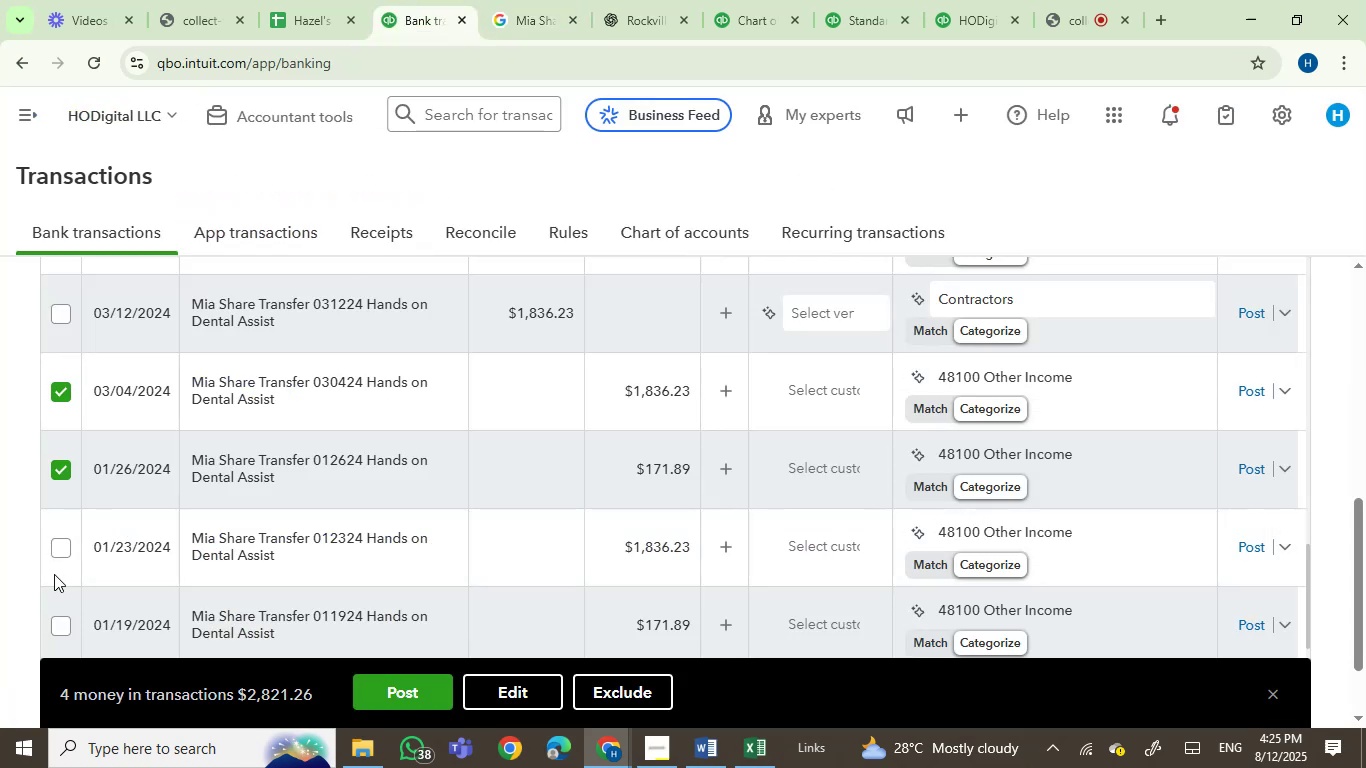 
left_click([53, 546])
 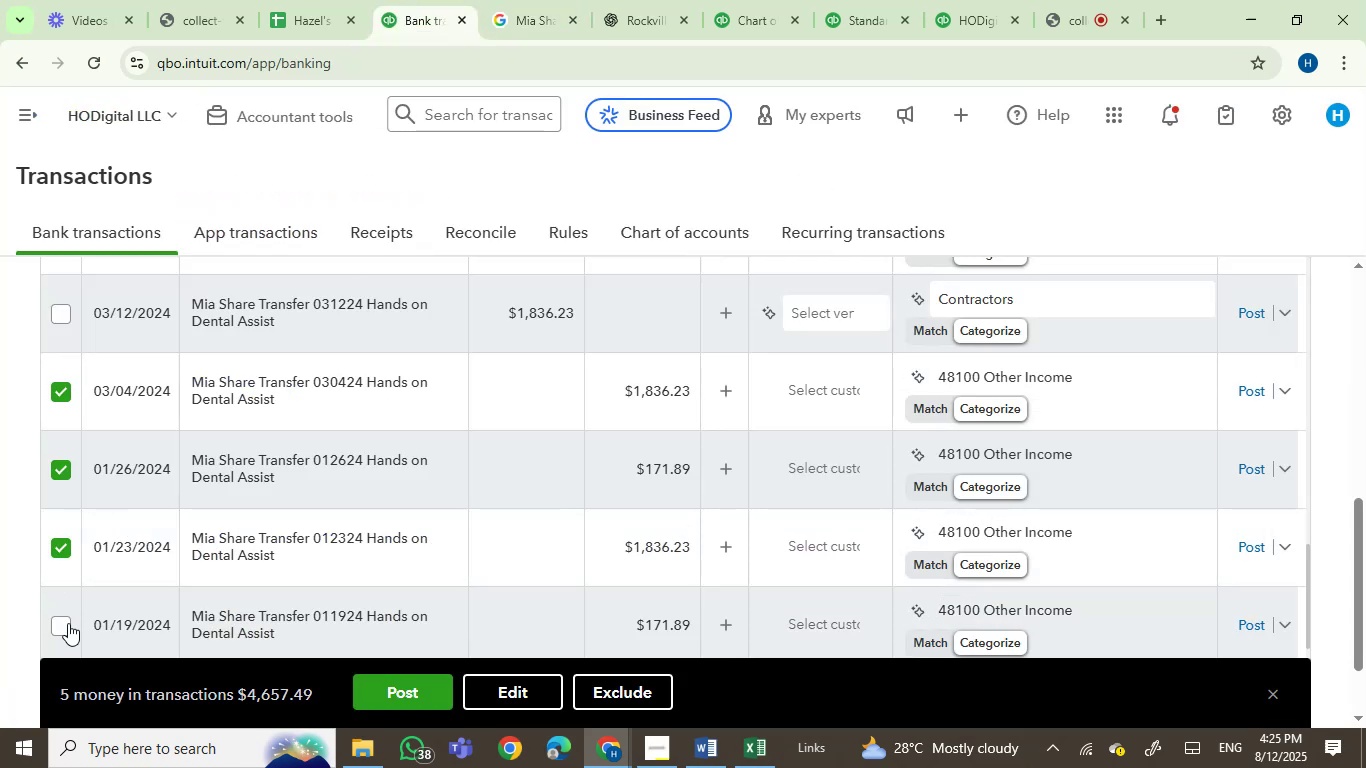 
left_click([65, 622])
 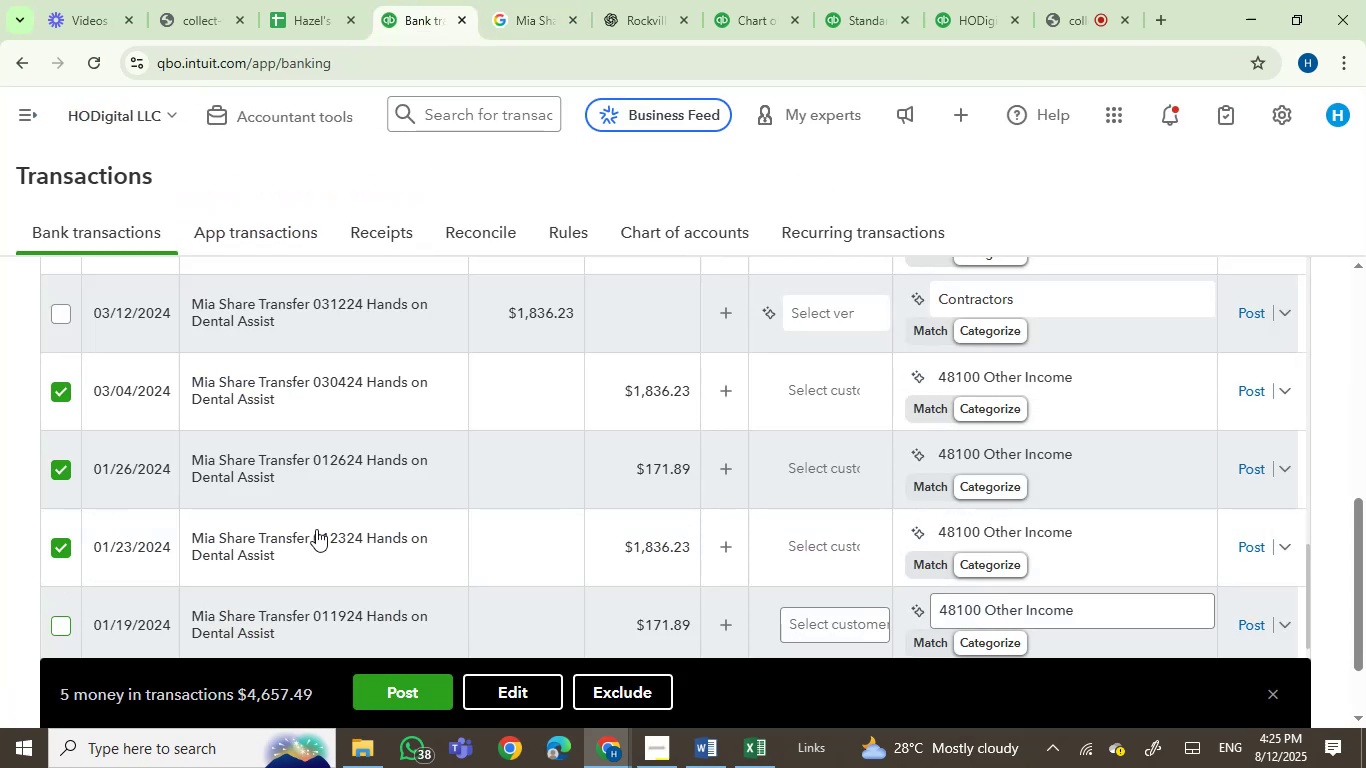 
scroll: coordinate [320, 529], scroll_direction: down, amount: 3.0
 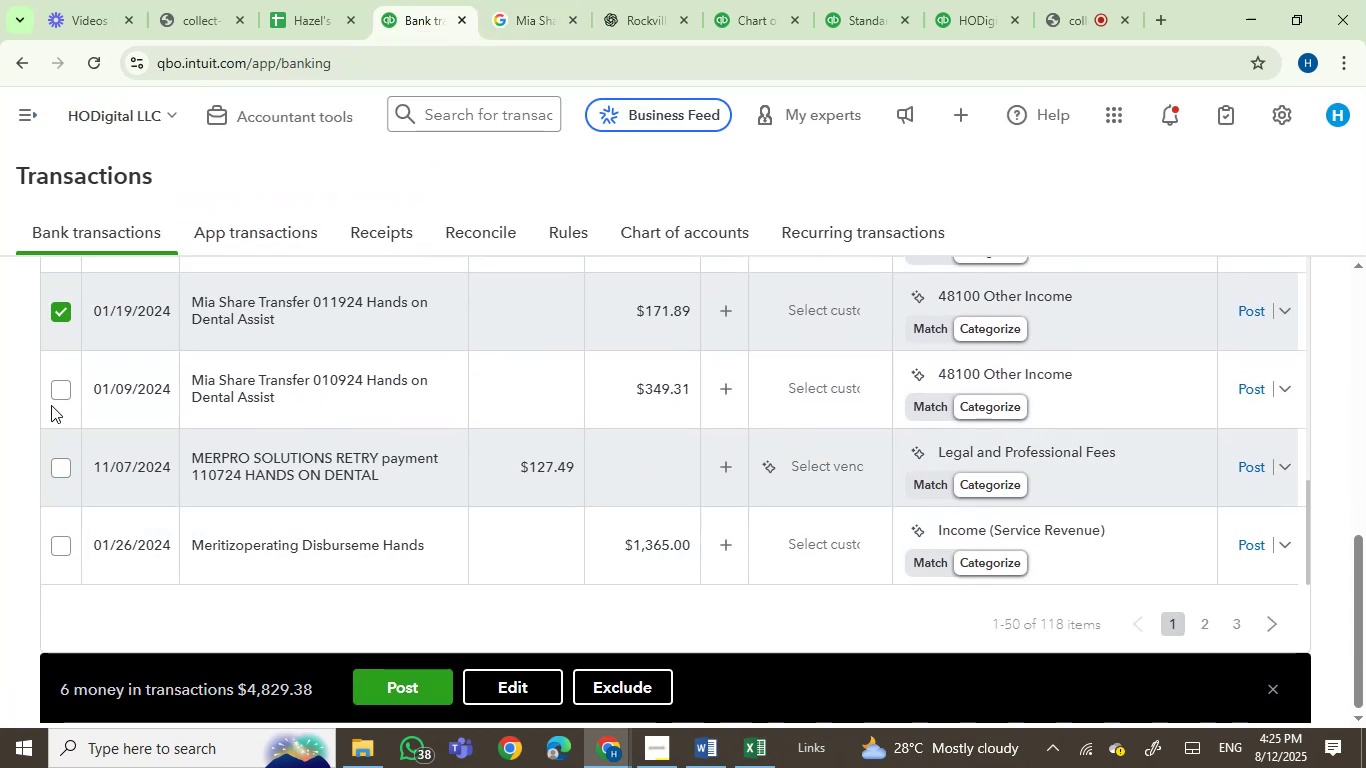 
left_click([58, 389])
 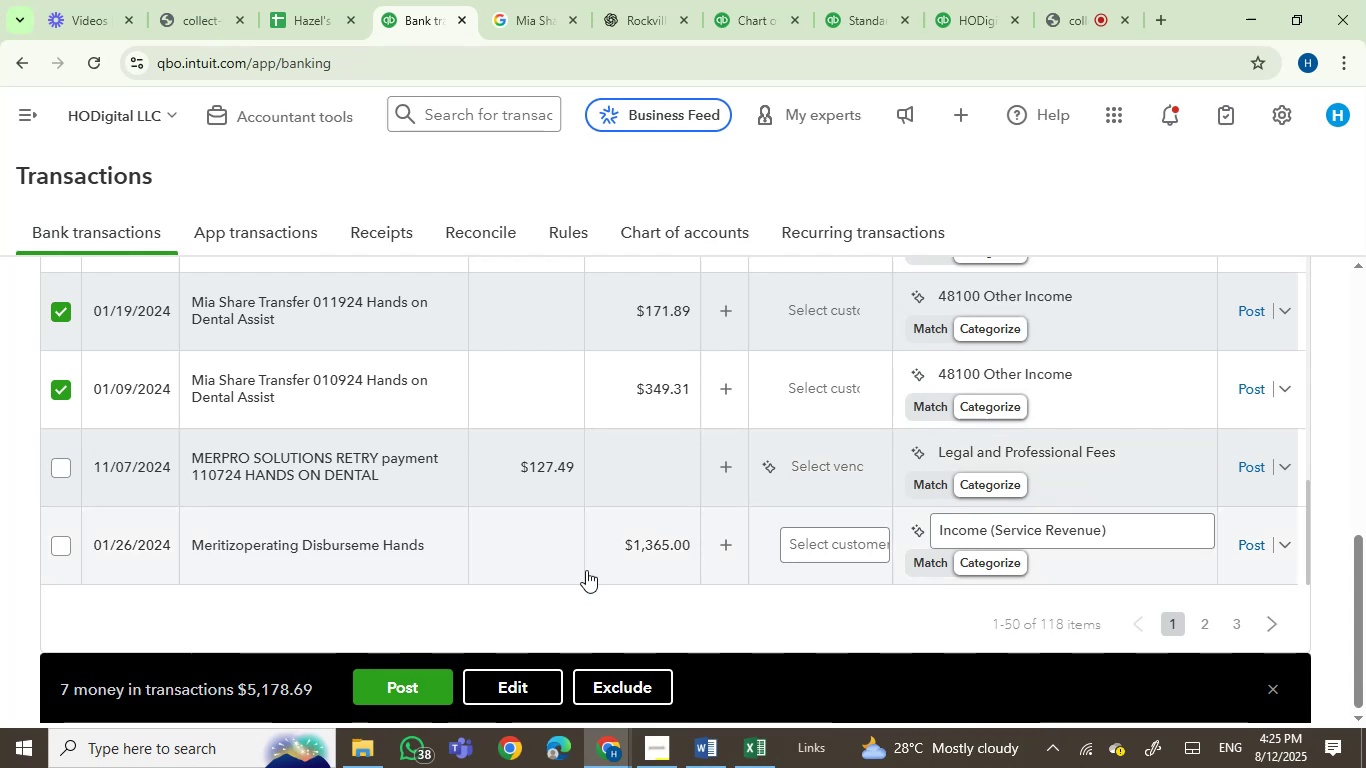 
left_click([520, 697])
 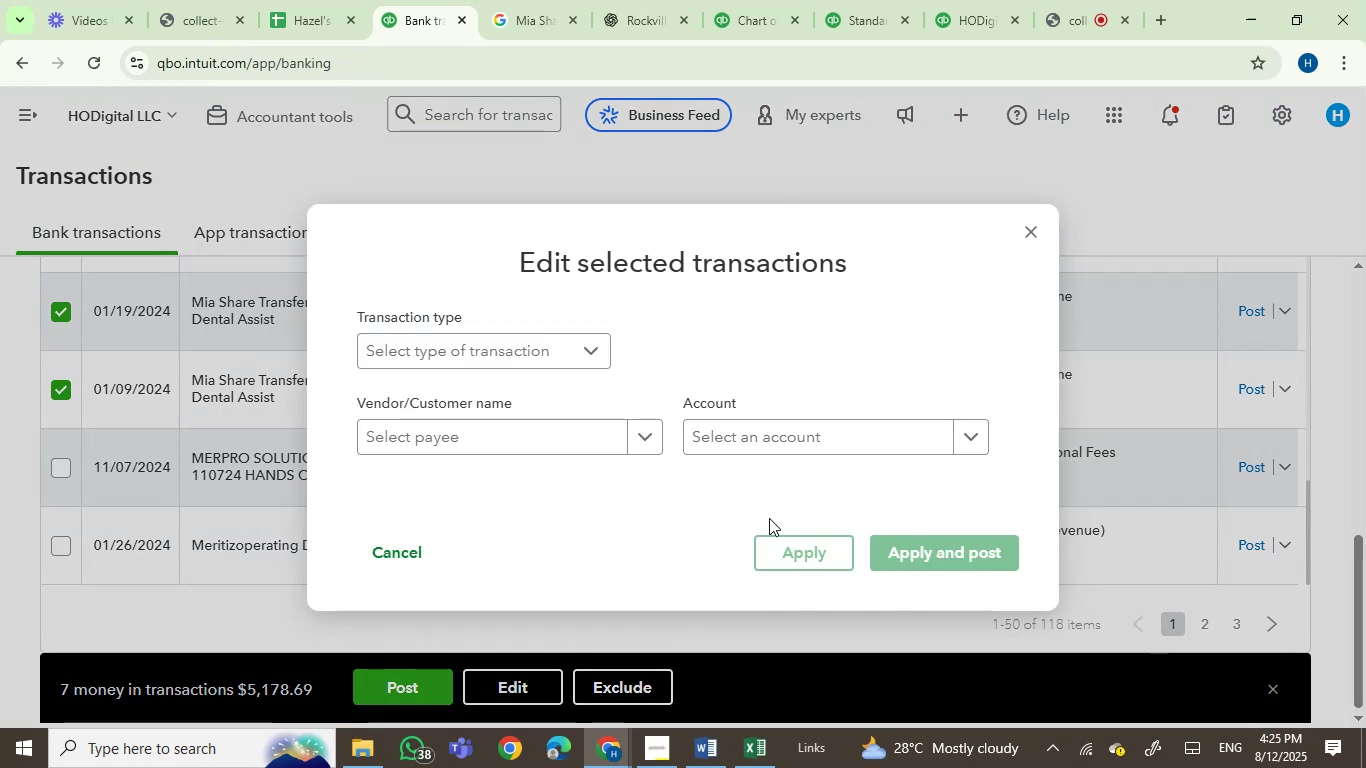 
left_click([776, 433])
 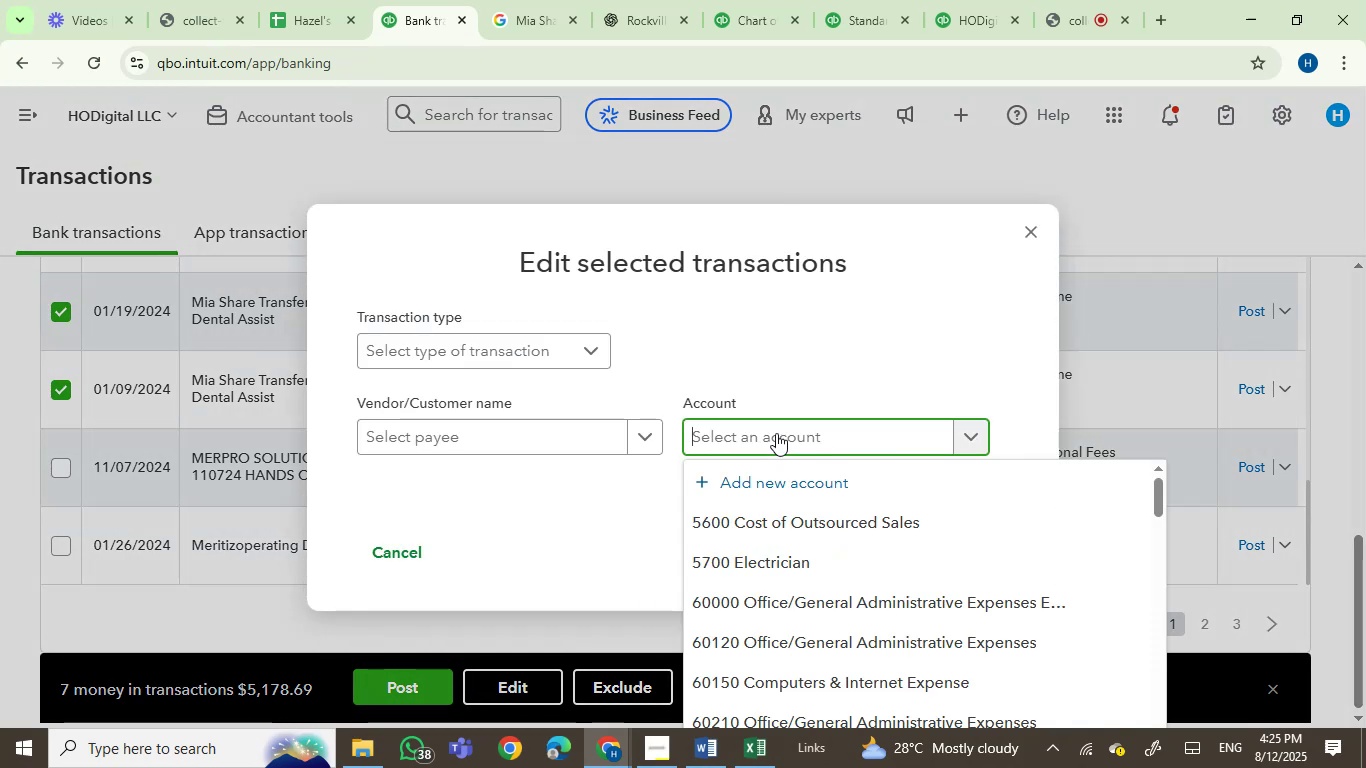 
type(sa)
 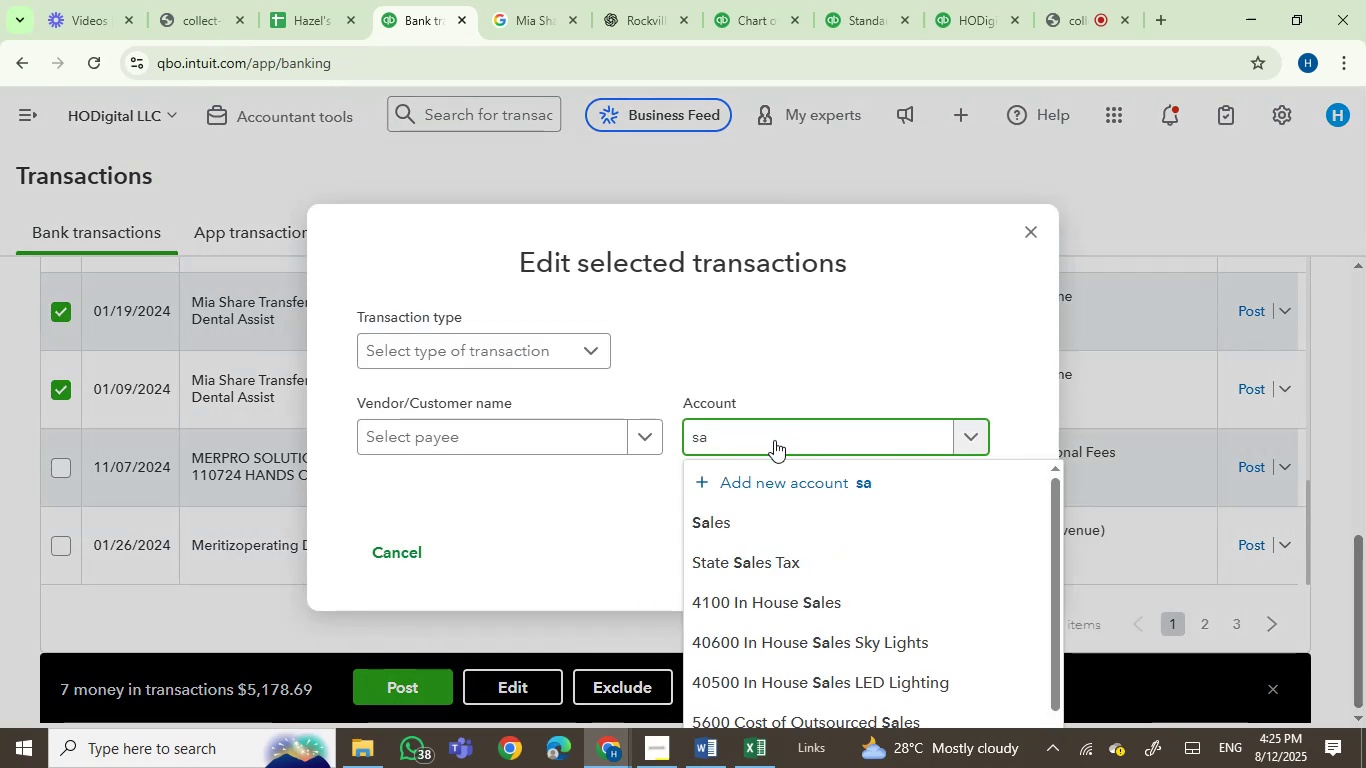 
left_click([759, 526])
 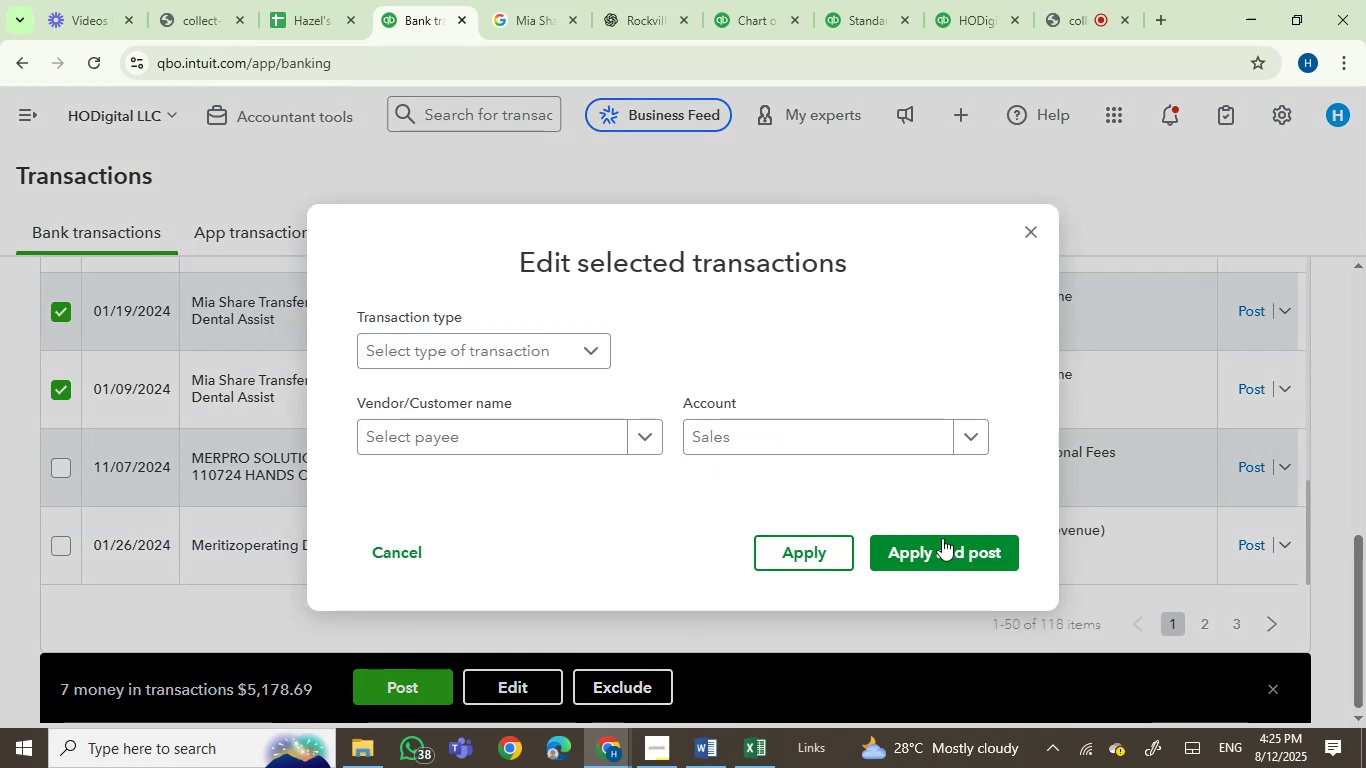 
left_click([942, 547])
 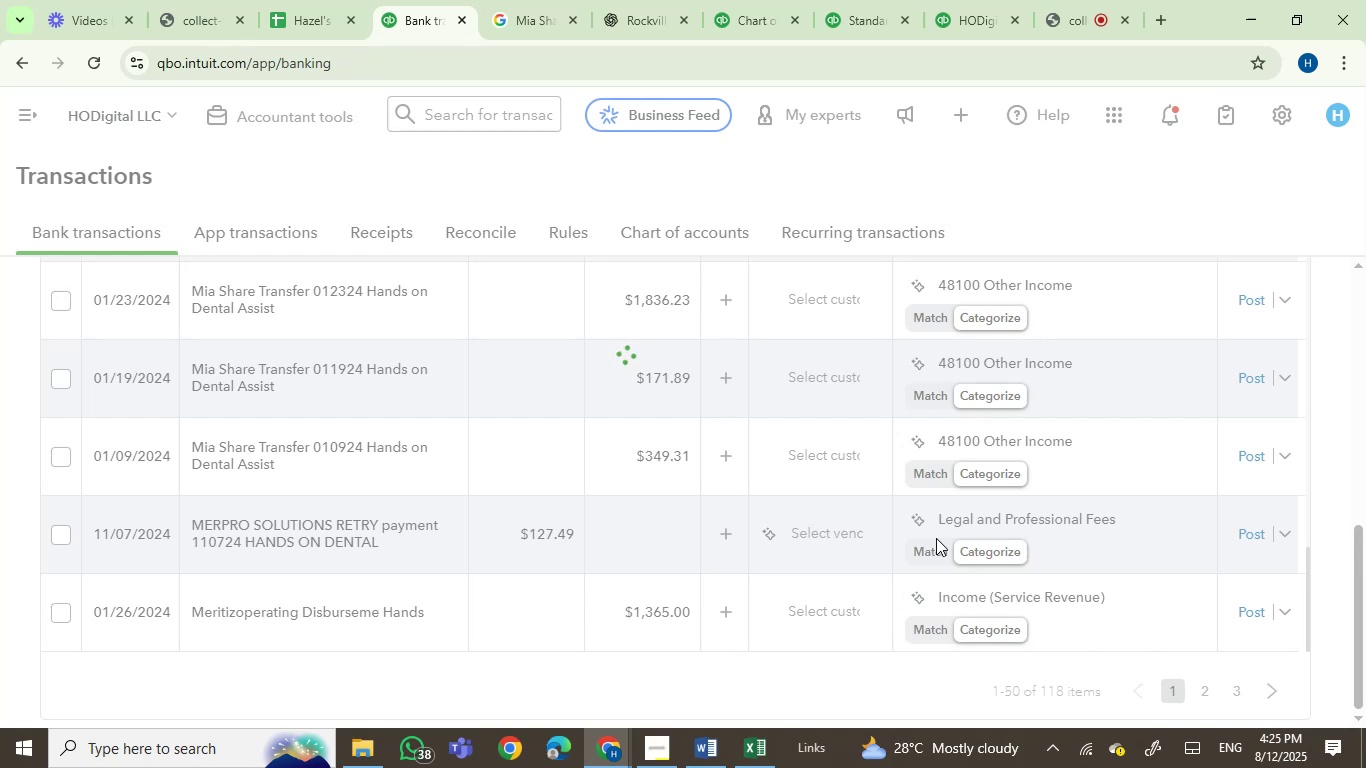 
wait(5.56)
 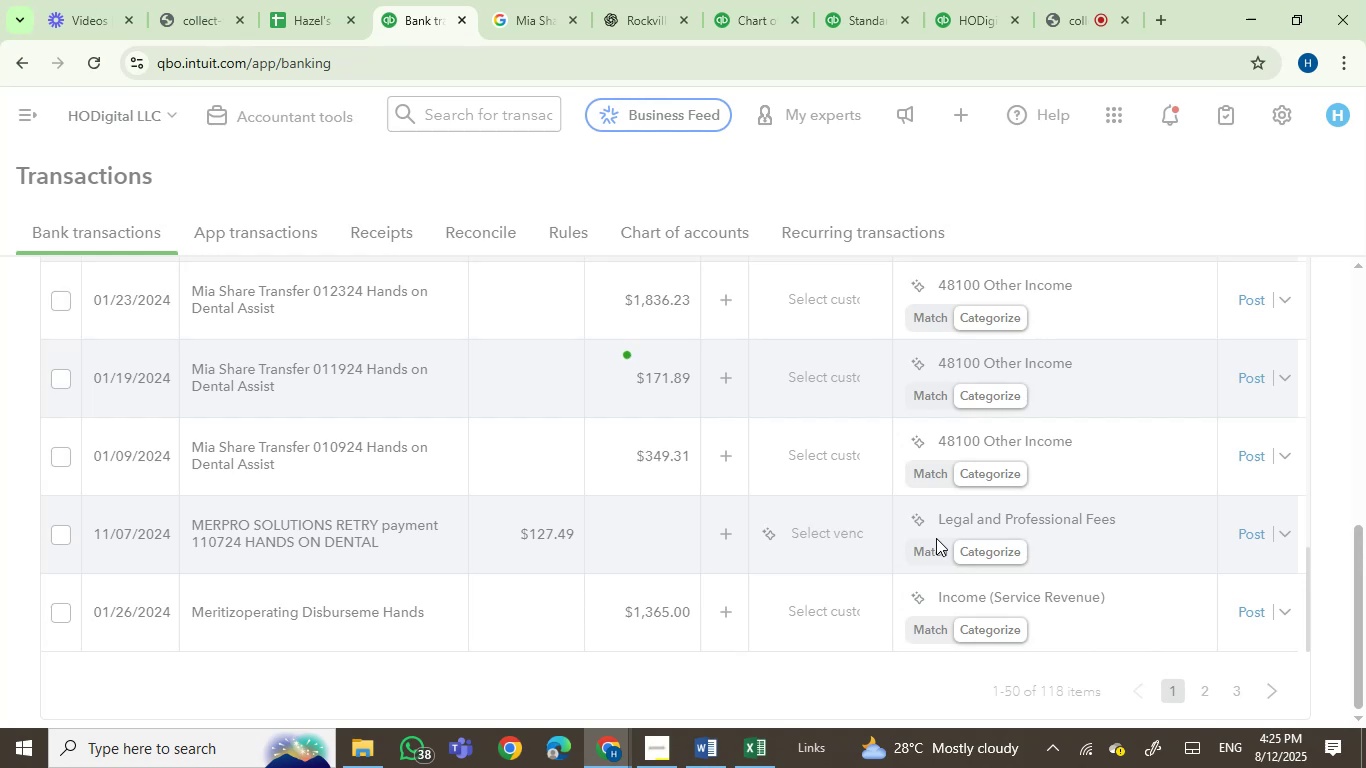 
scroll: coordinate [503, 458], scroll_direction: down, amount: 1.0
 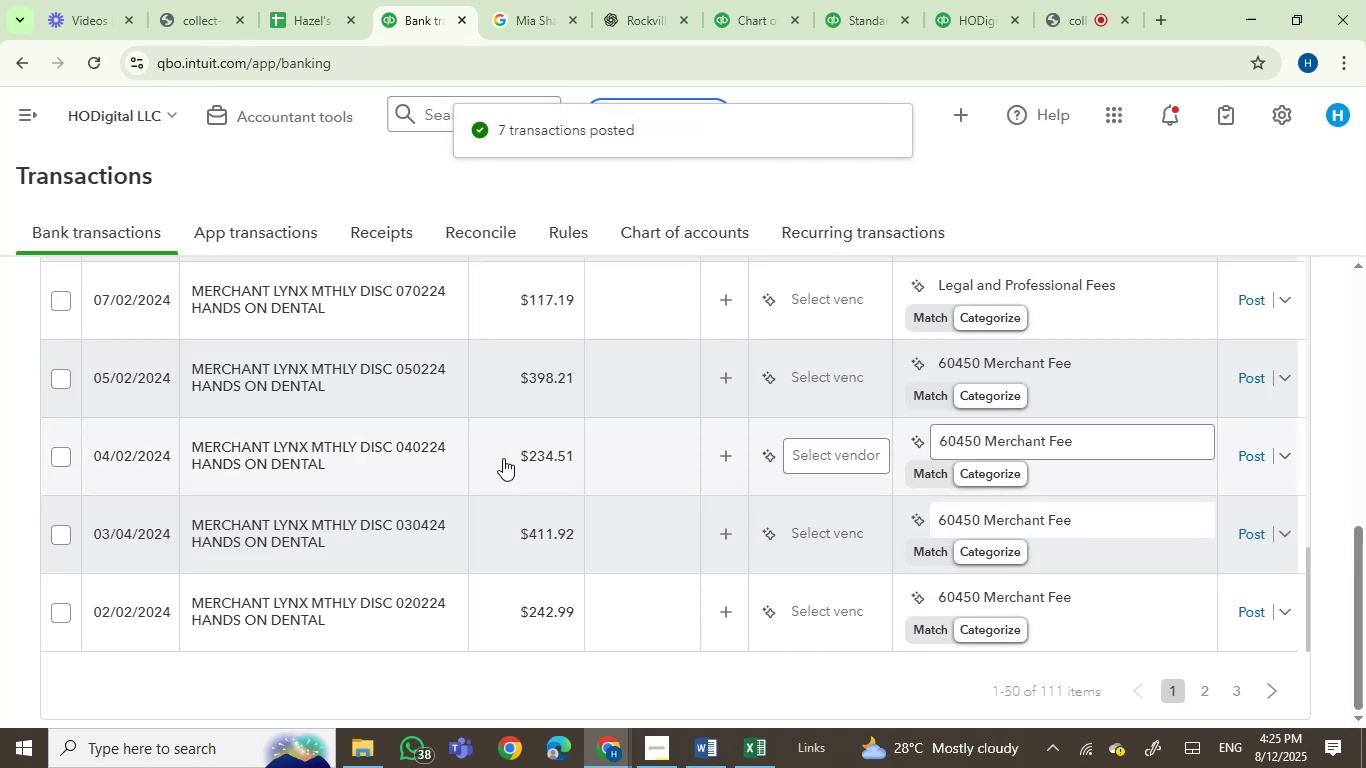 
scroll: coordinate [566, 392], scroll_direction: up, amount: 8.0
 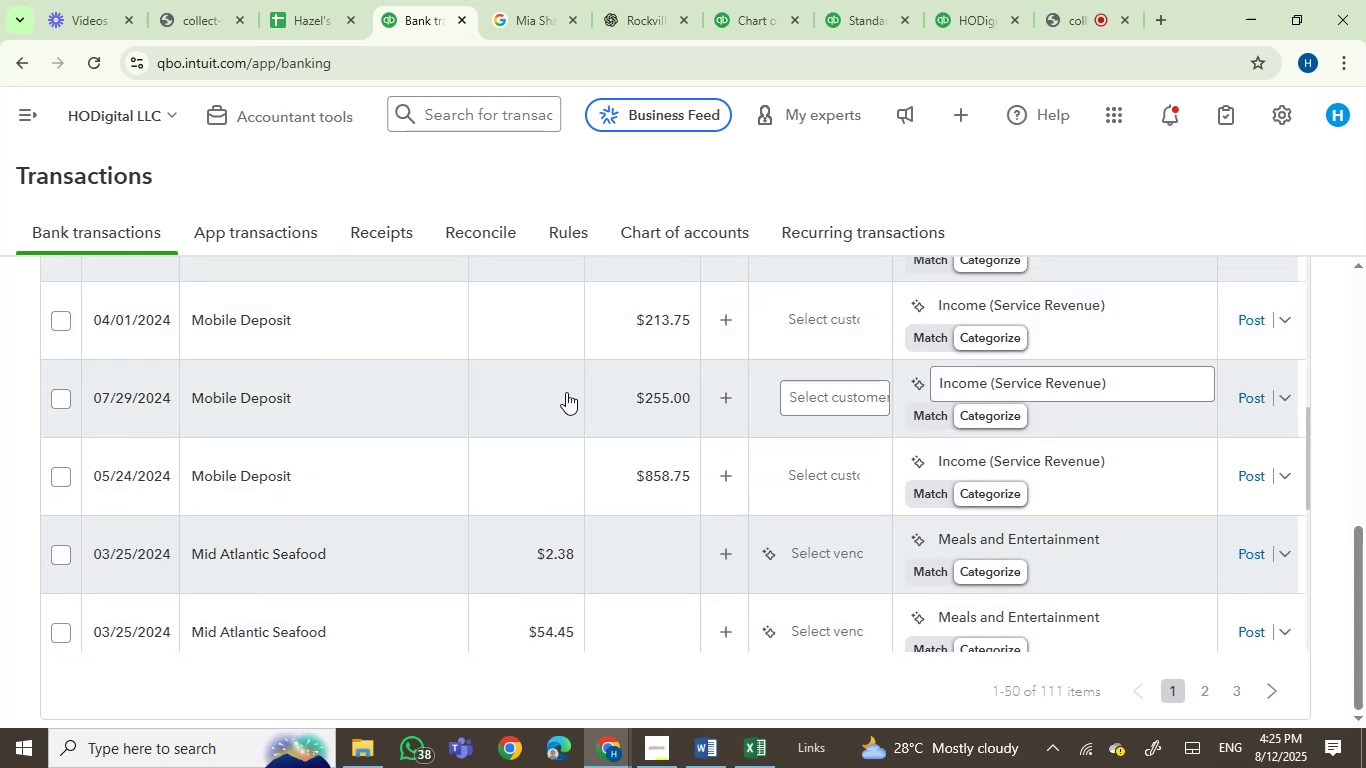 
scroll: coordinate [566, 392], scroll_direction: down, amount: 1.0
 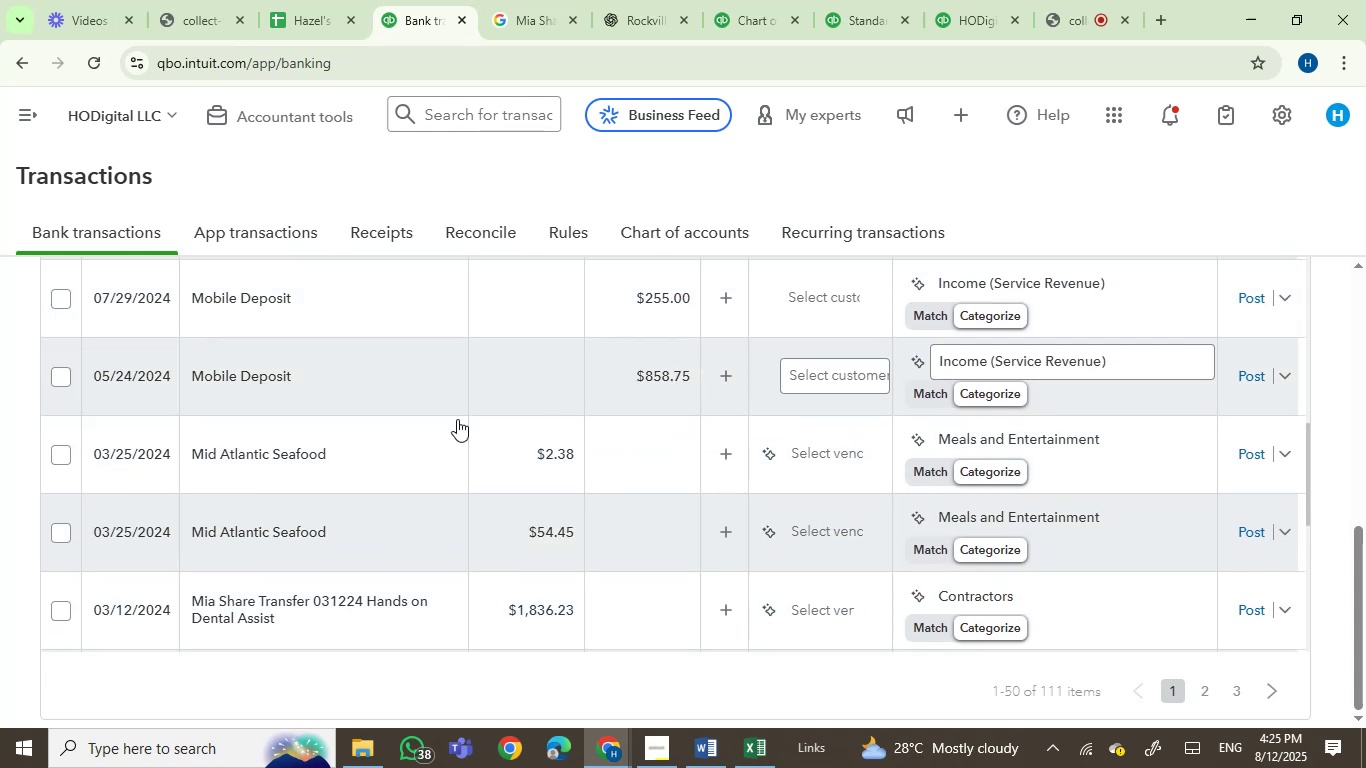 
mouse_move([248, 380])
 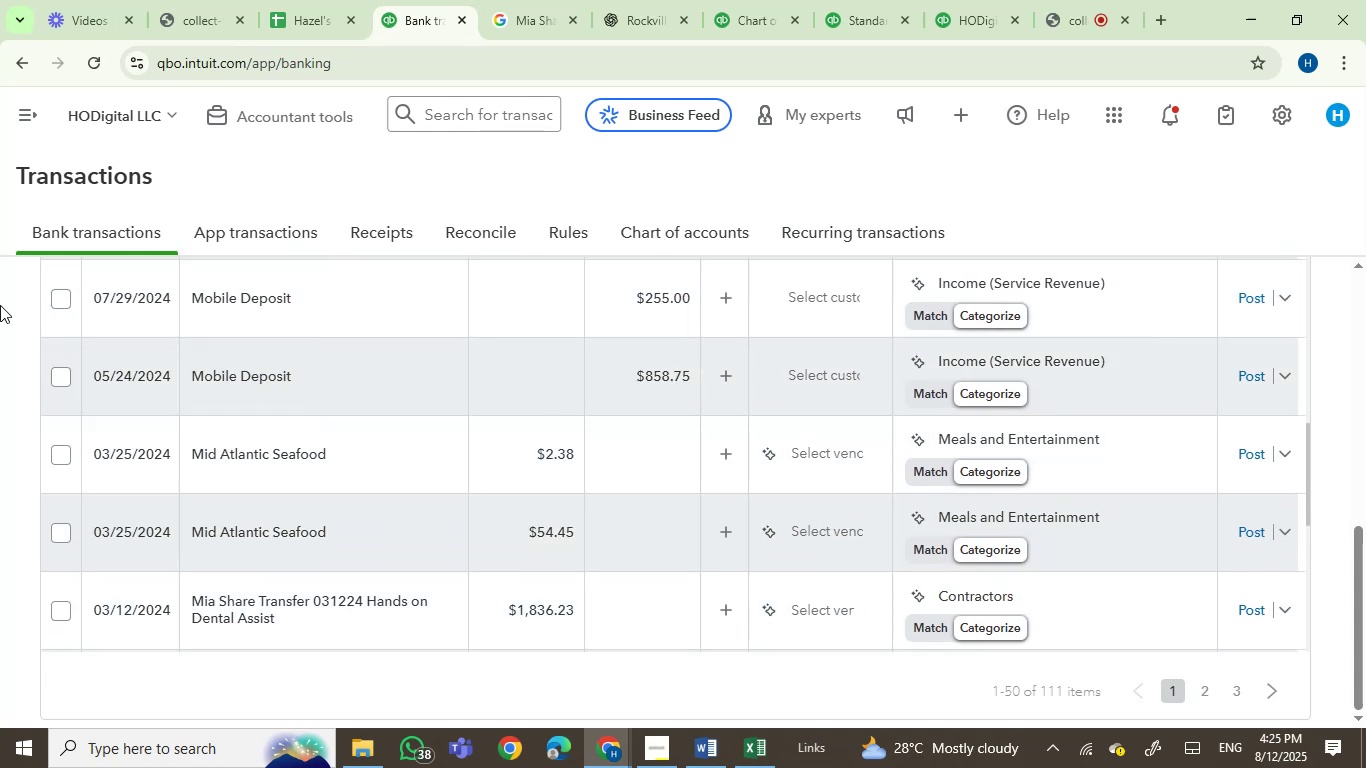 
left_click([56, 298])
 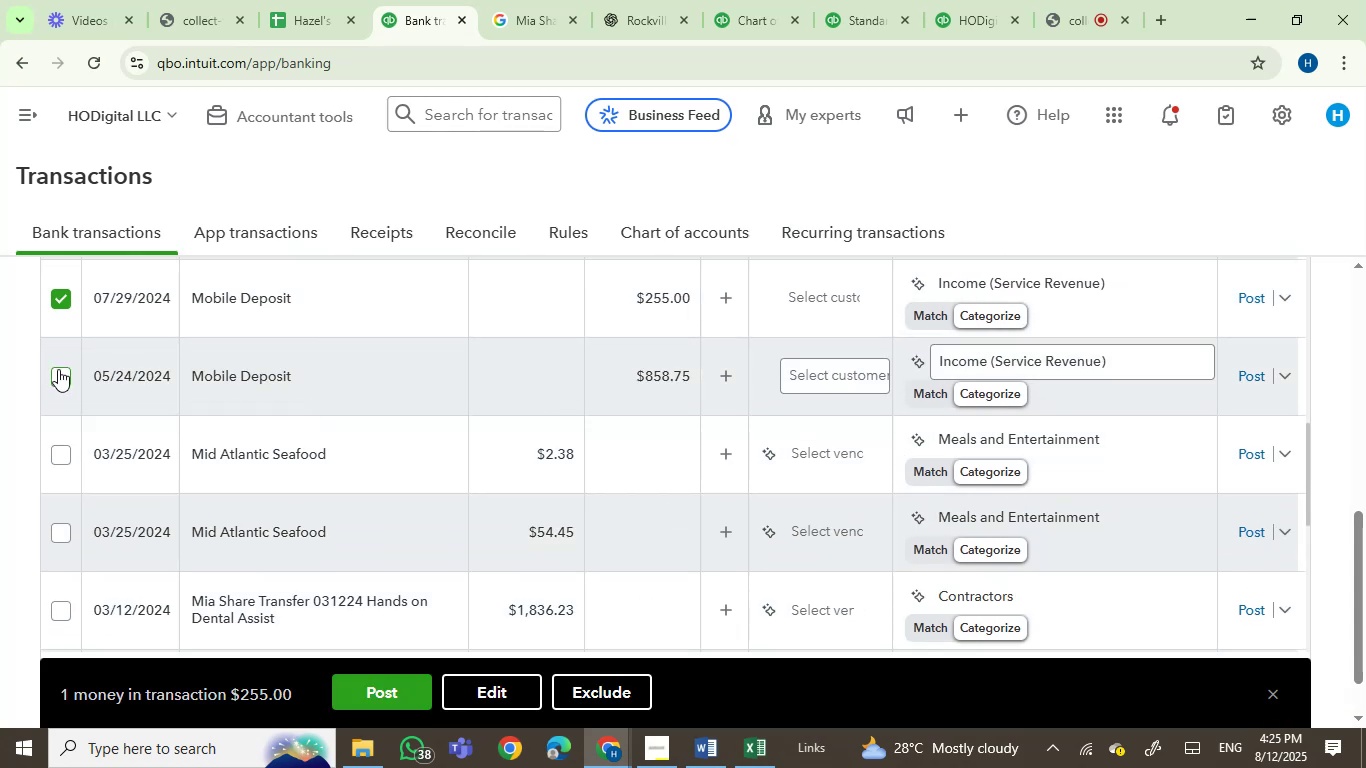 
left_click([60, 374])
 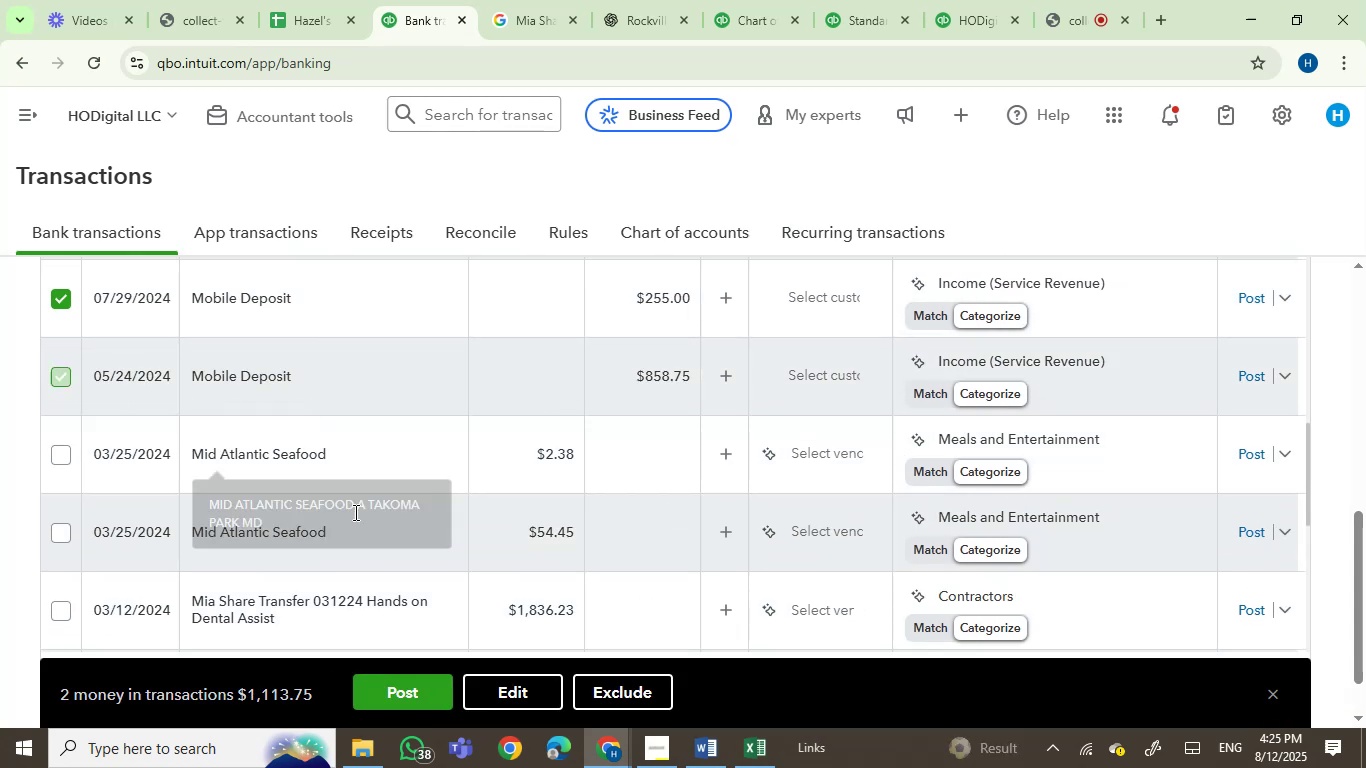 
scroll: coordinate [519, 407], scroll_direction: up, amount: 3.0
 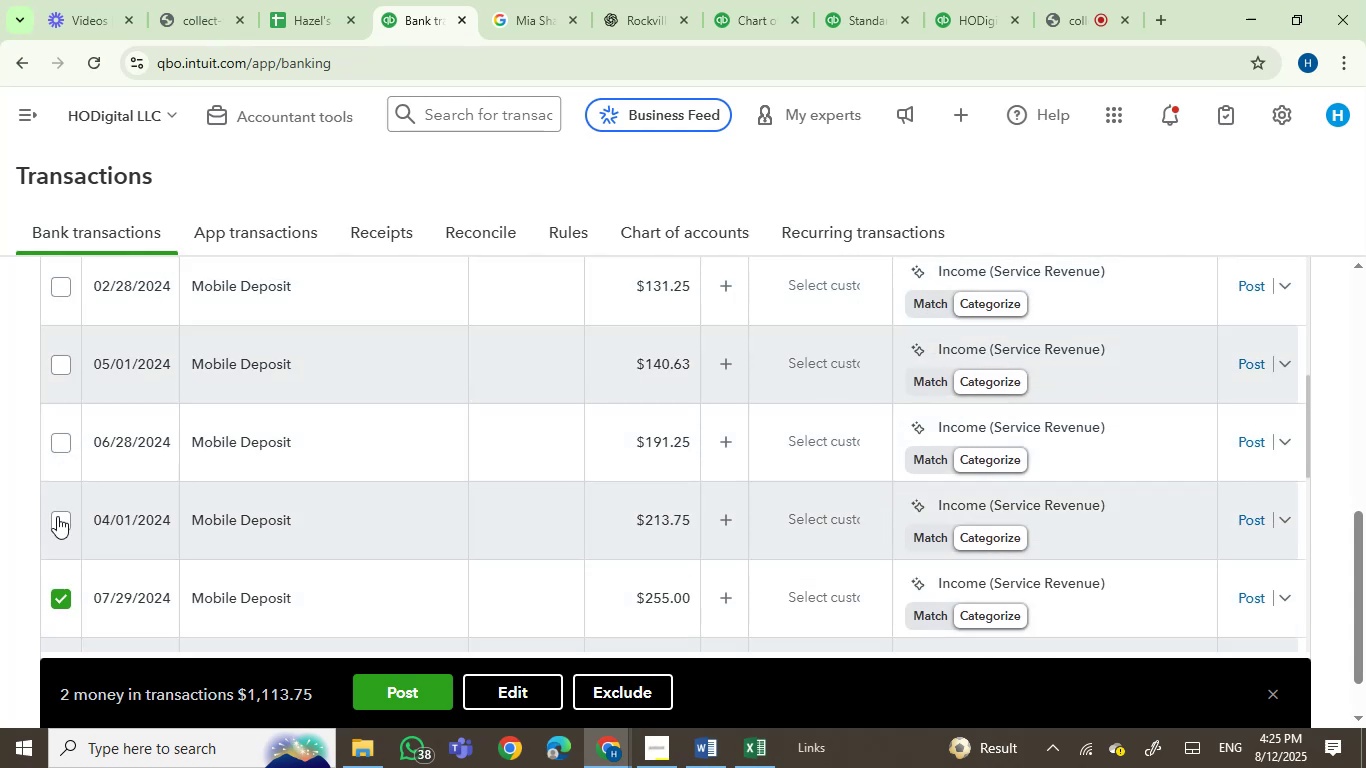 
left_click([56, 520])
 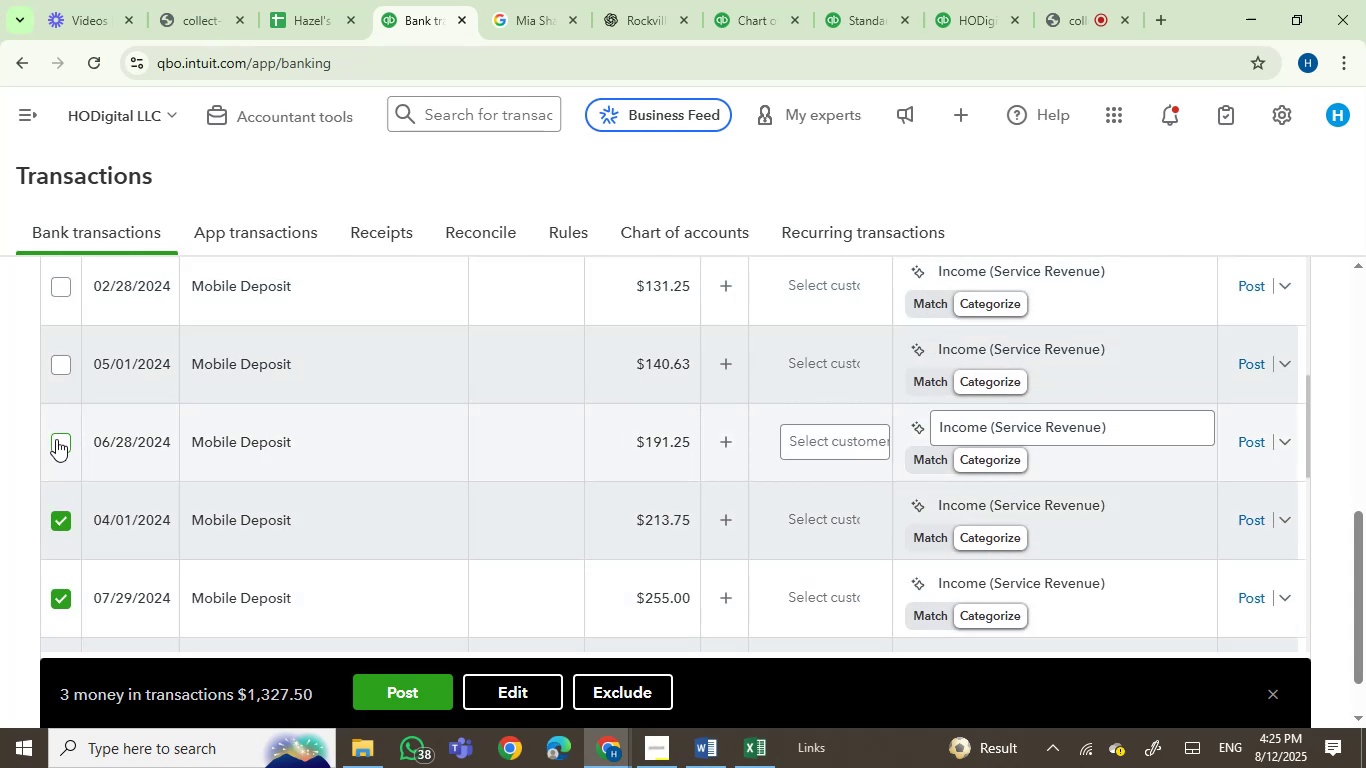 
left_click([56, 439])
 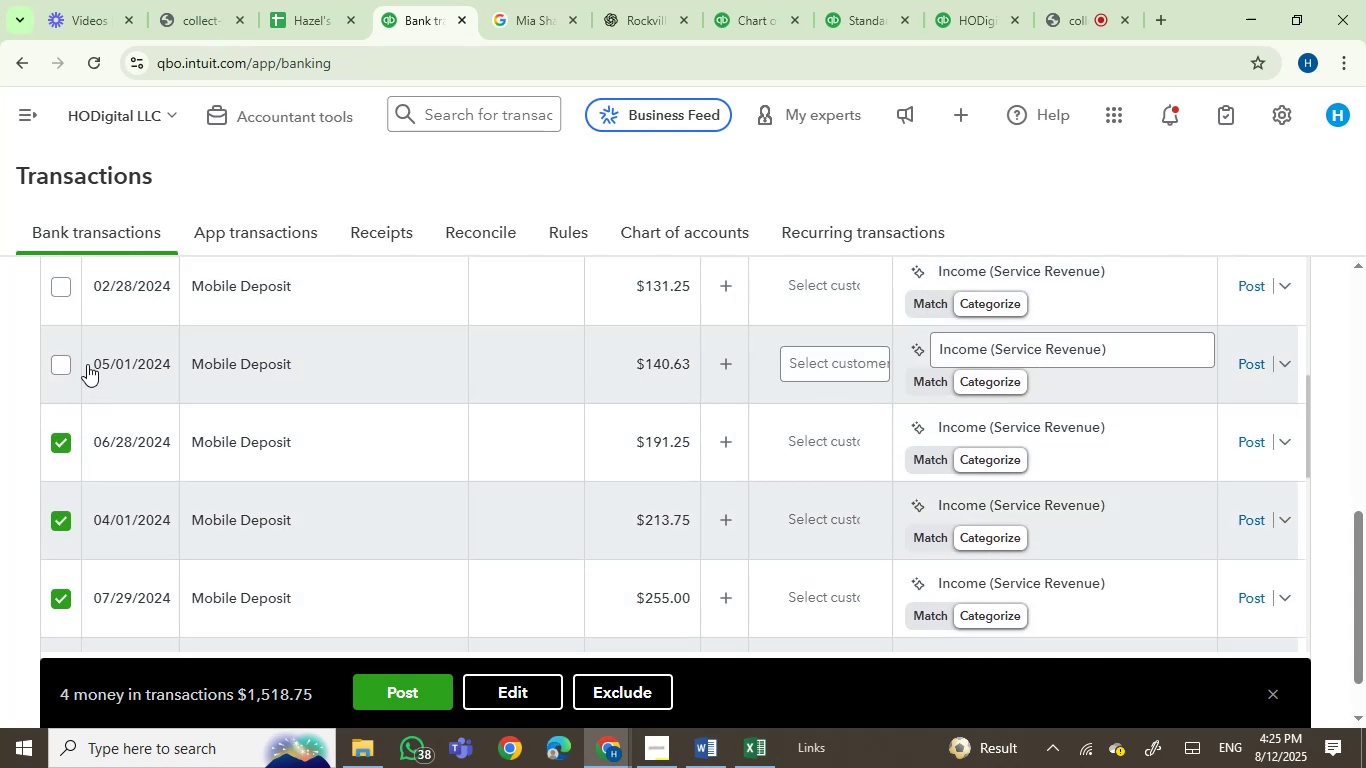 
left_click([66, 356])
 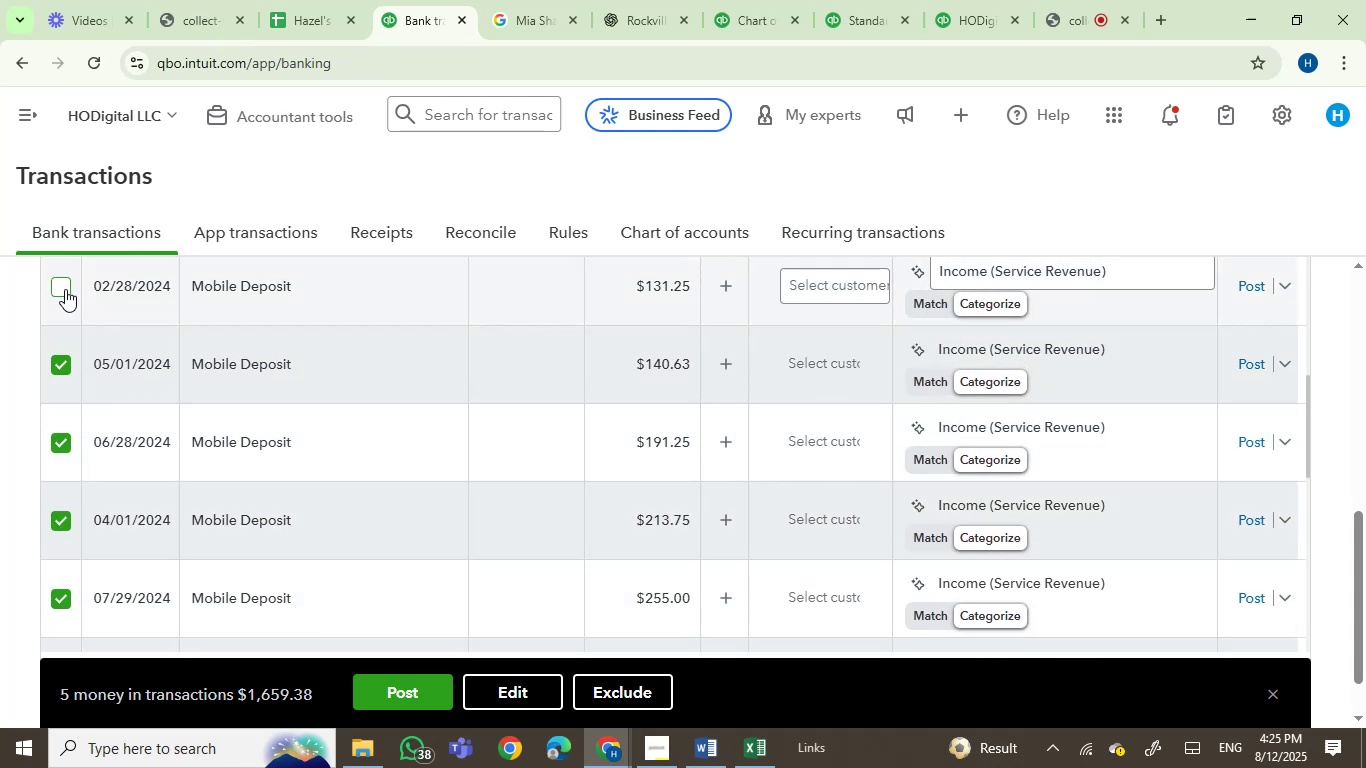 
left_click([65, 288])
 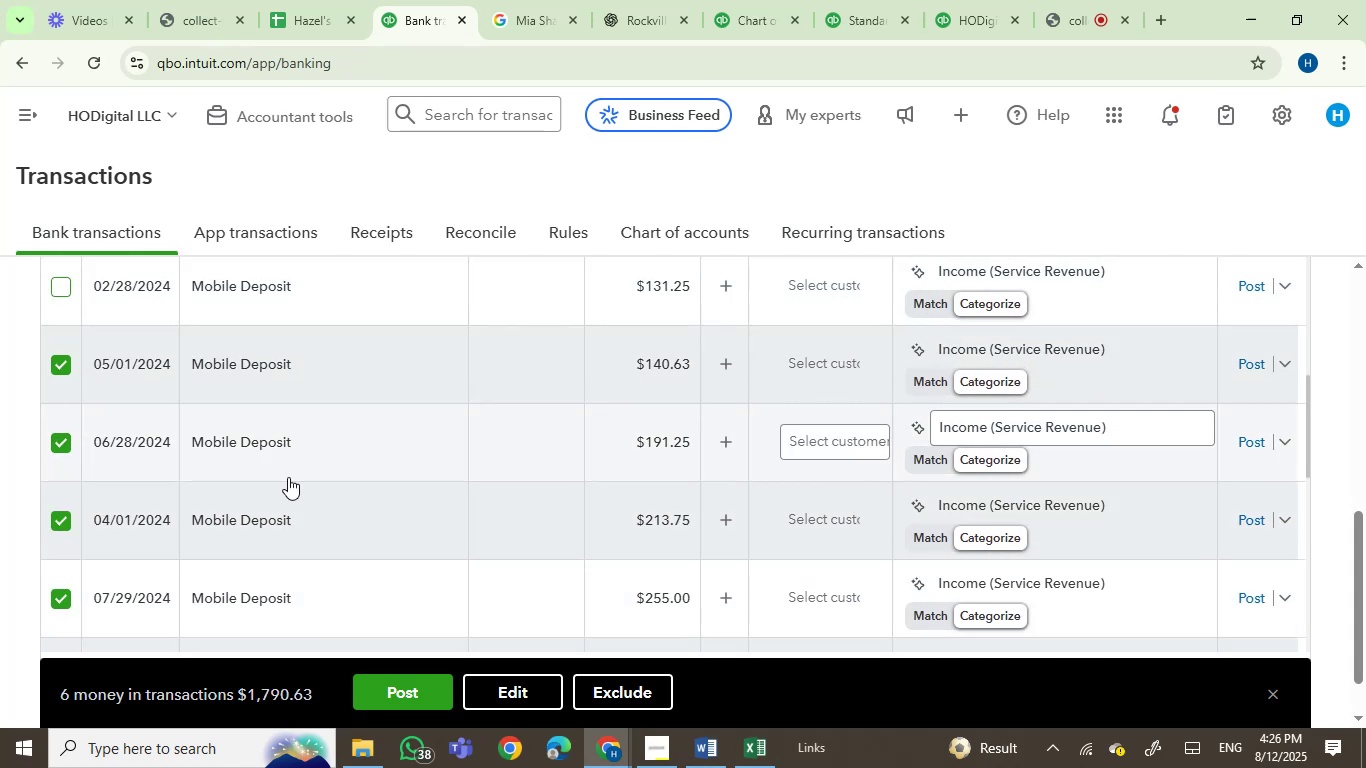 
scroll: coordinate [288, 477], scroll_direction: down, amount: 1.0
 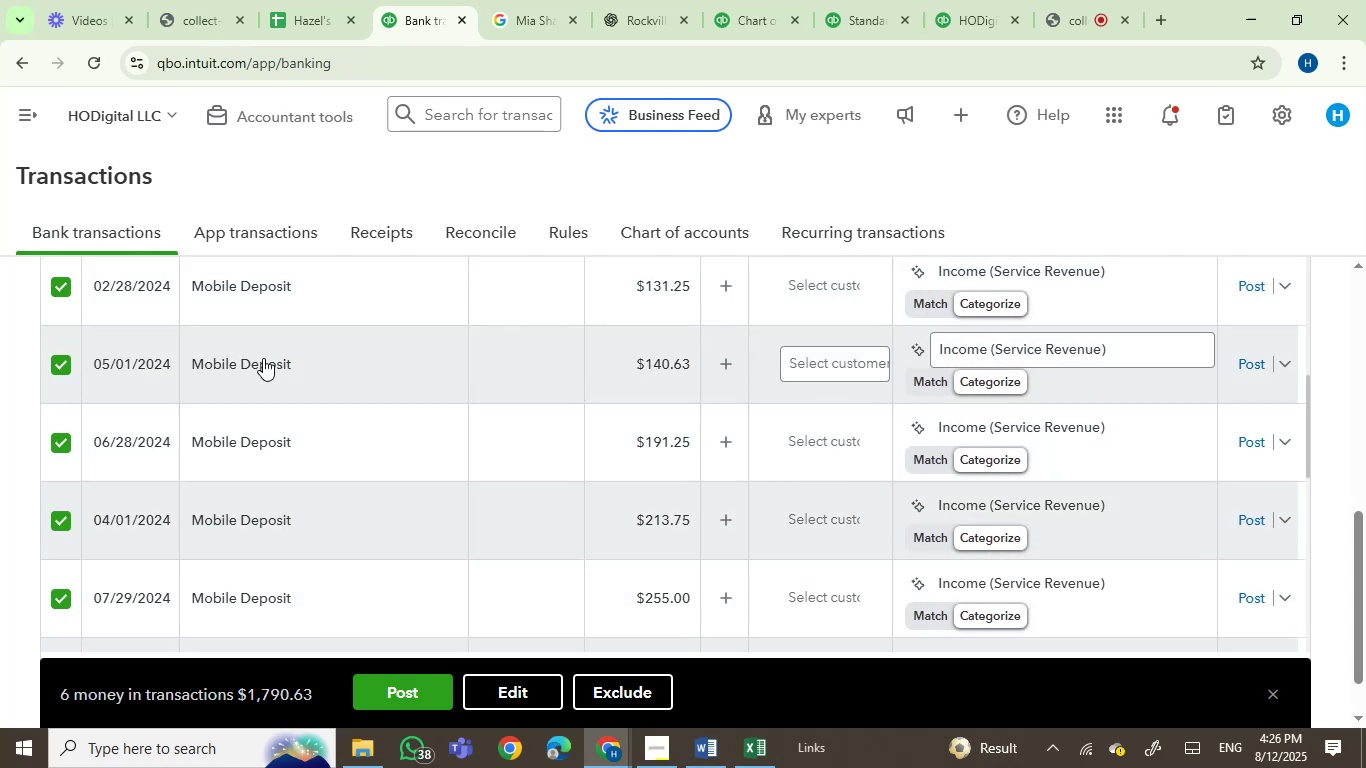 
left_click([263, 358])
 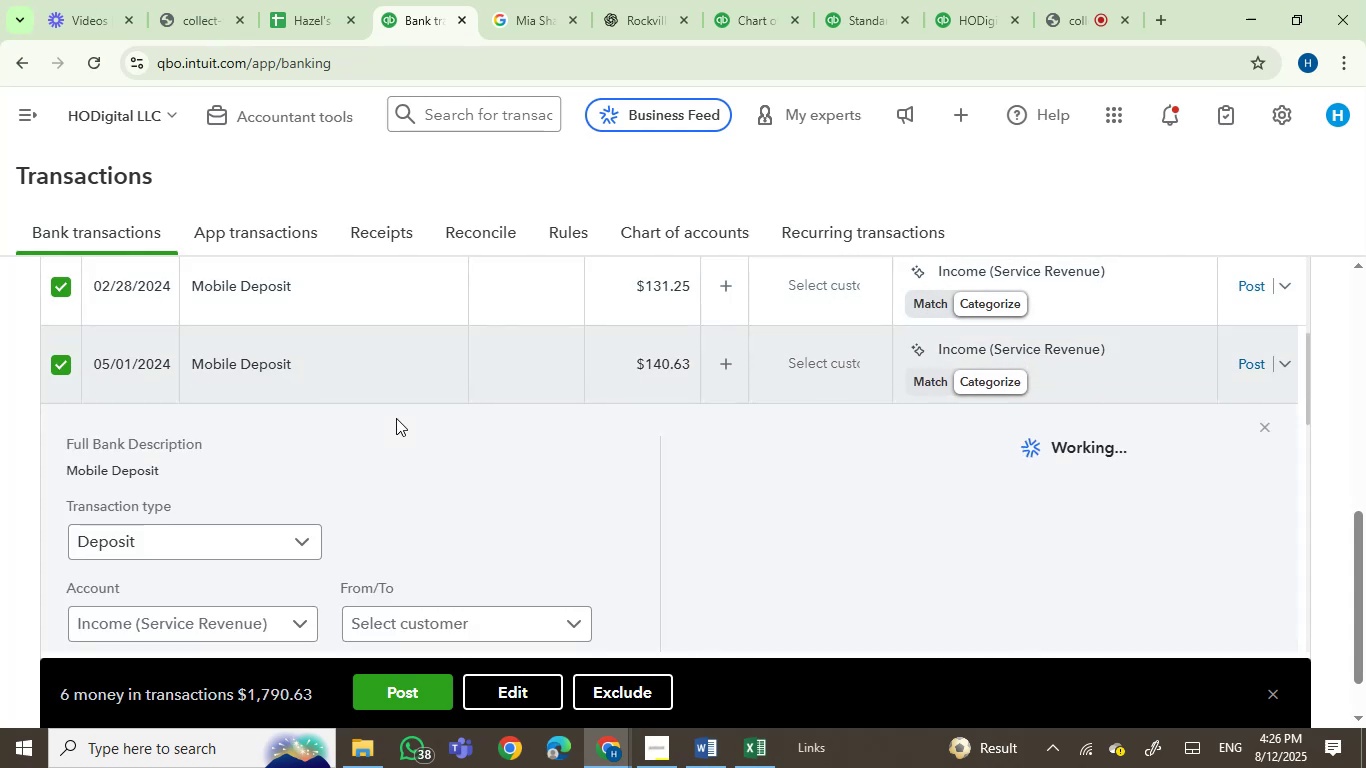 
scroll: coordinate [388, 441], scroll_direction: up, amount: 3.0
 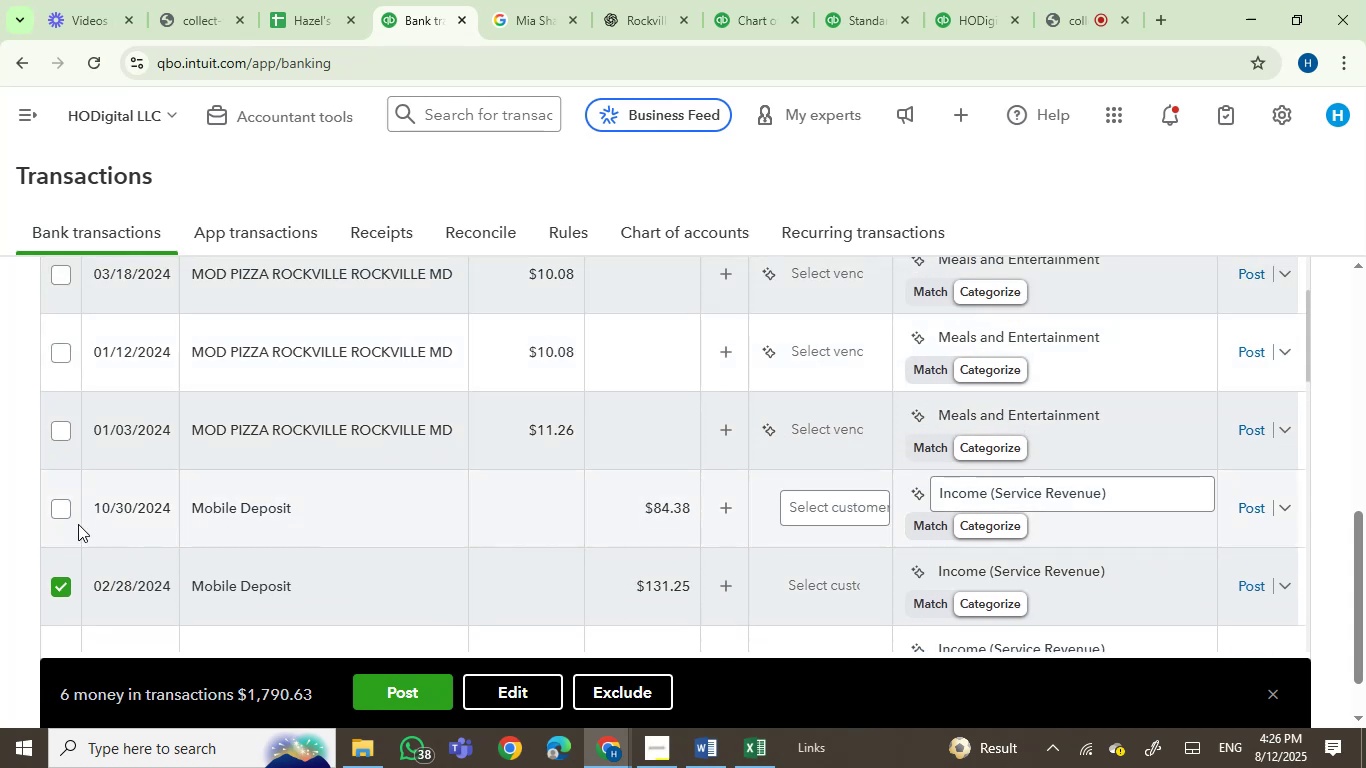 
left_click([64, 511])
 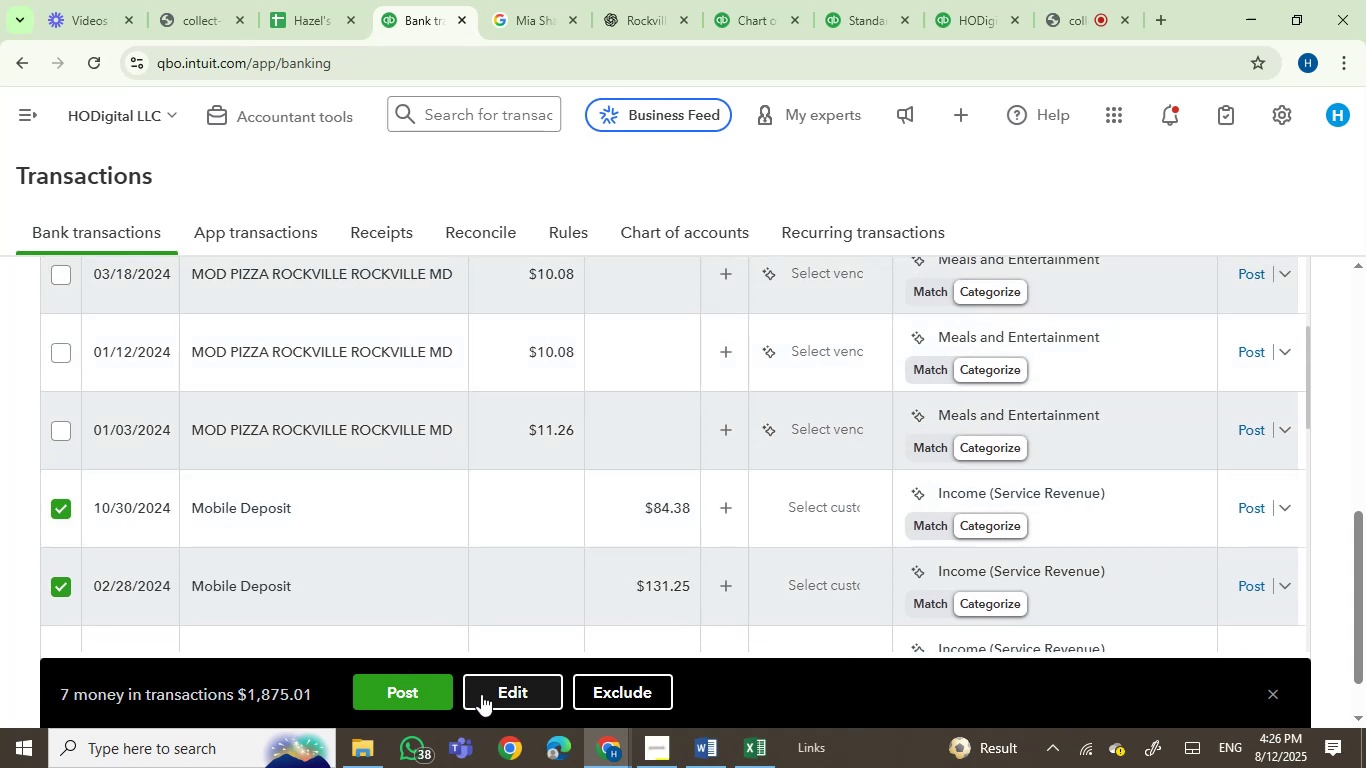 
left_click([482, 693])
 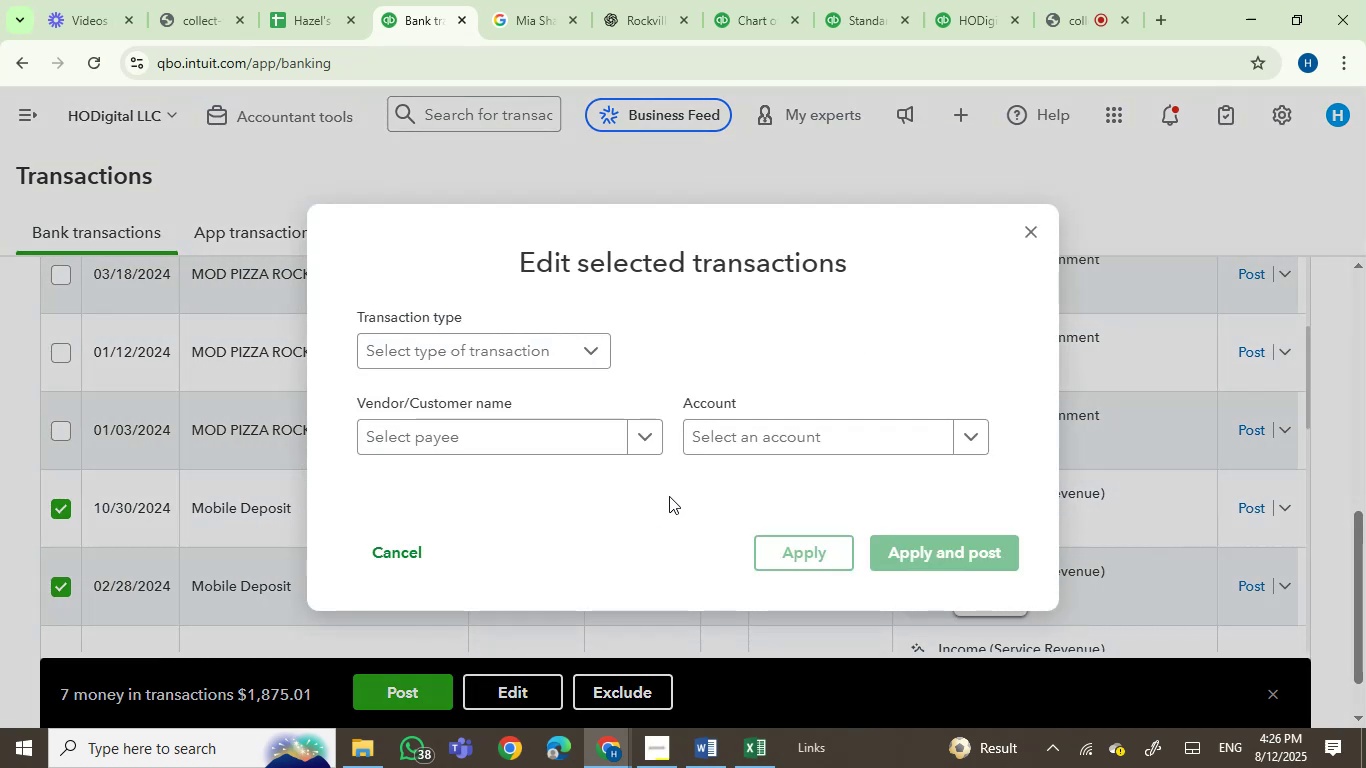 
left_click([728, 437])
 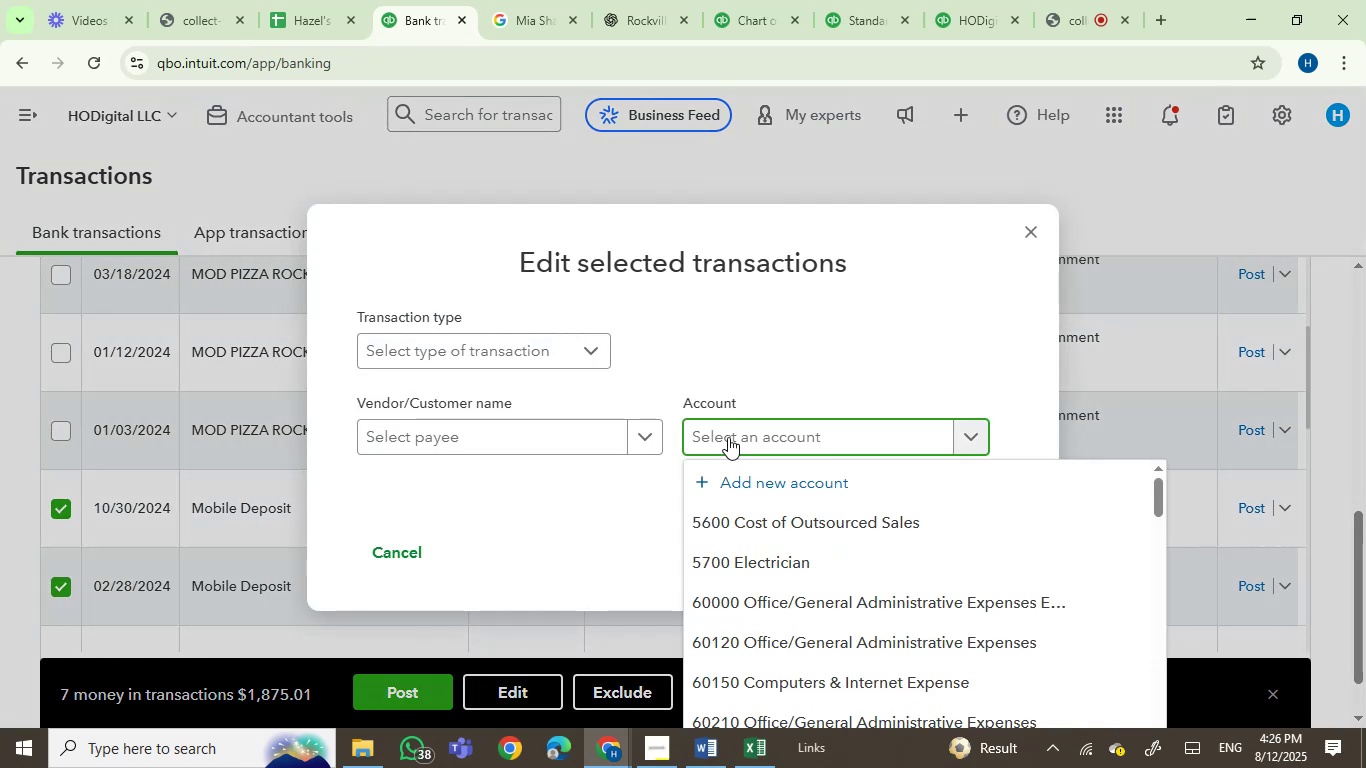 
type(ds)
key(Backspace)
key(Backspace)
key(Backspace)
type(a)
key(Backspace)
key(Backspace)
key(Backspace)
key(Backspace)
type(sa)
 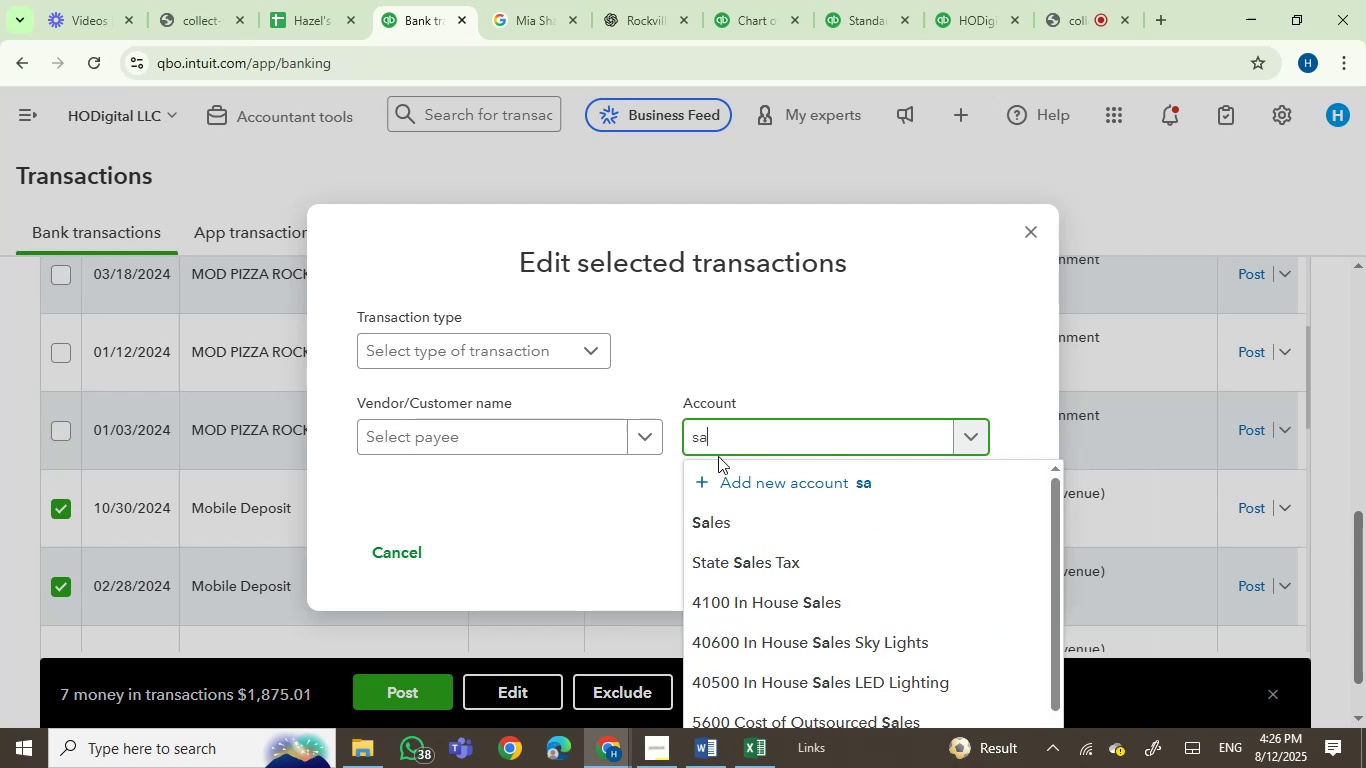 
left_click([712, 515])
 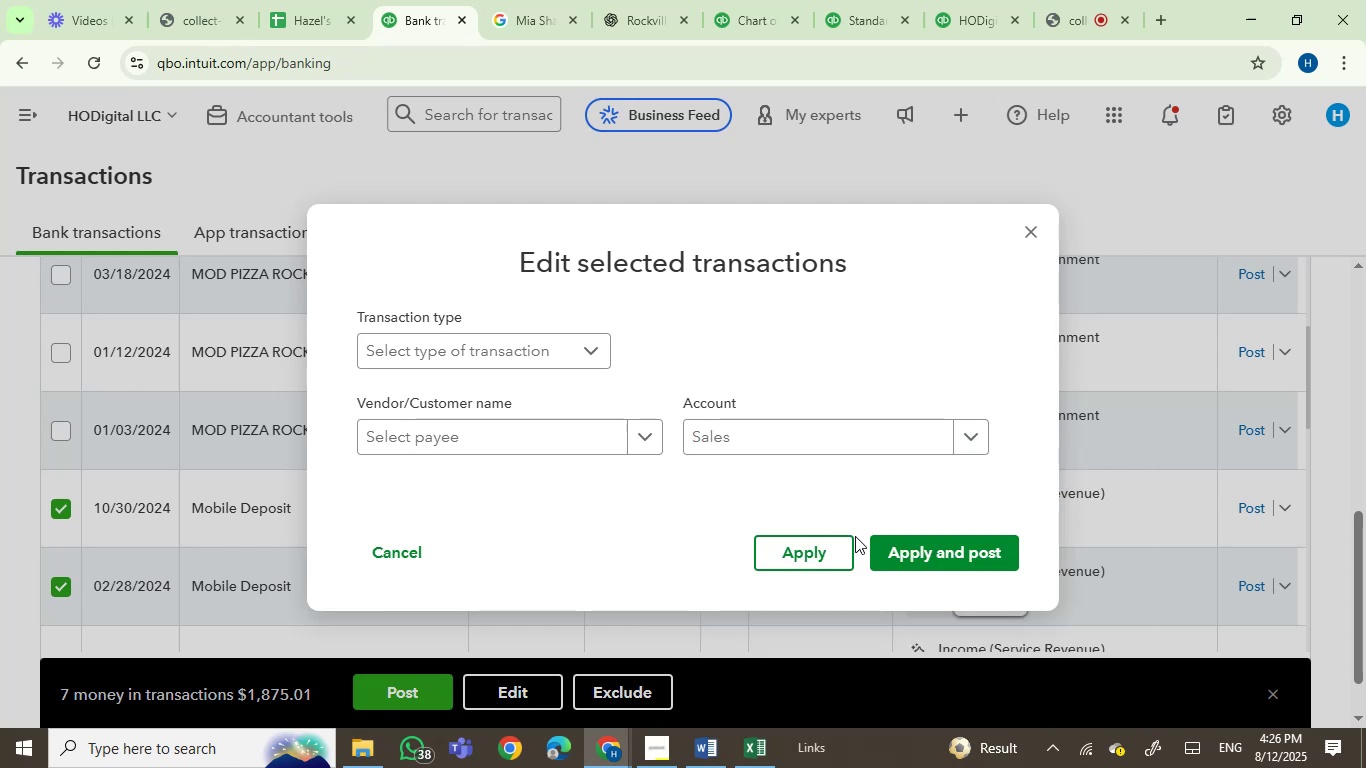 
mouse_move([861, 522])
 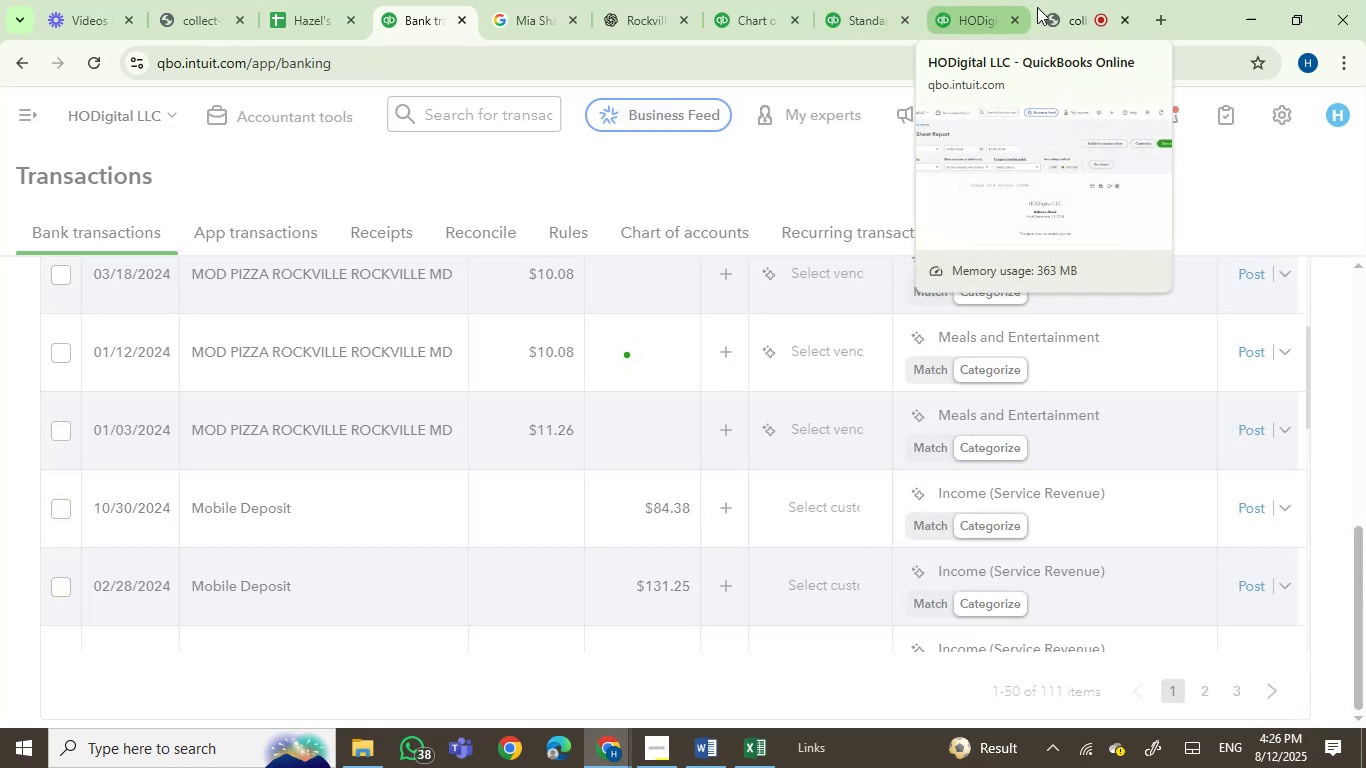 
left_click([1073, 6])
 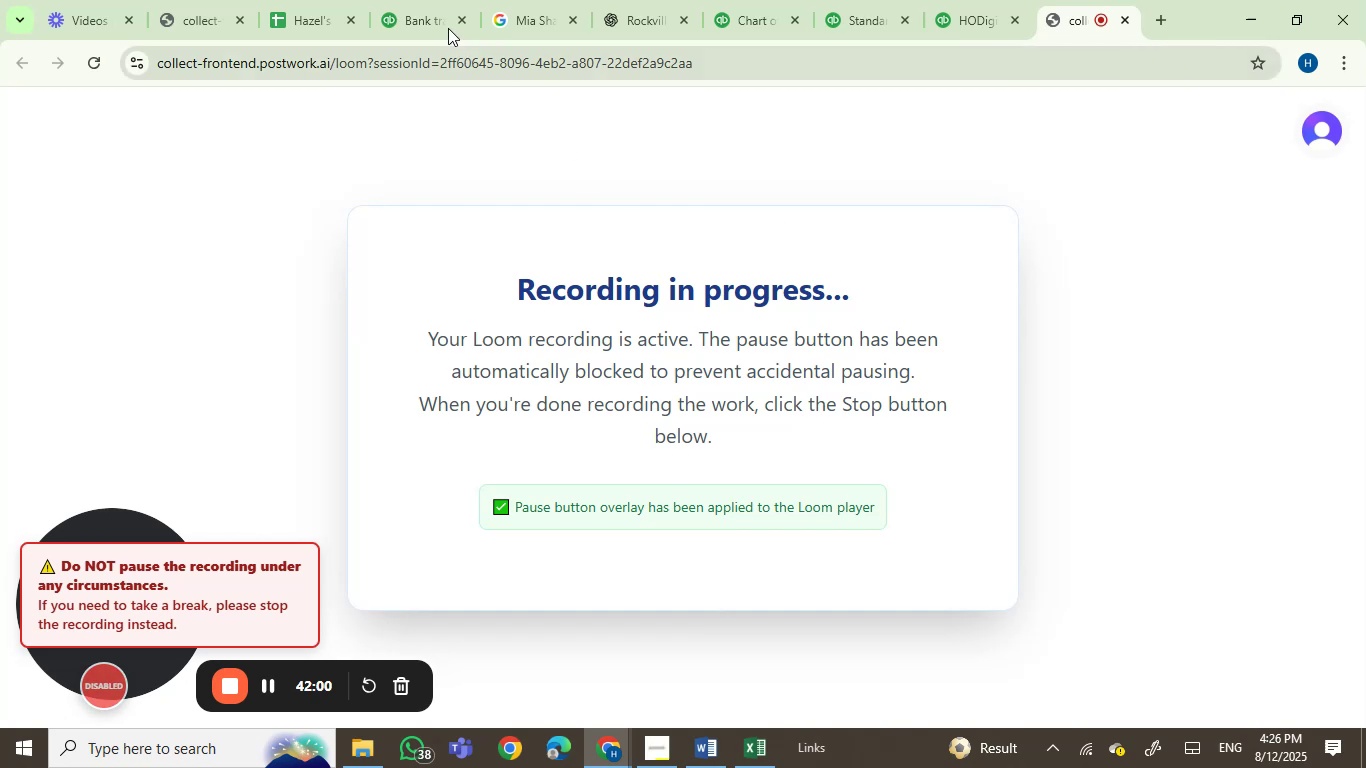 
left_click([429, 6])
 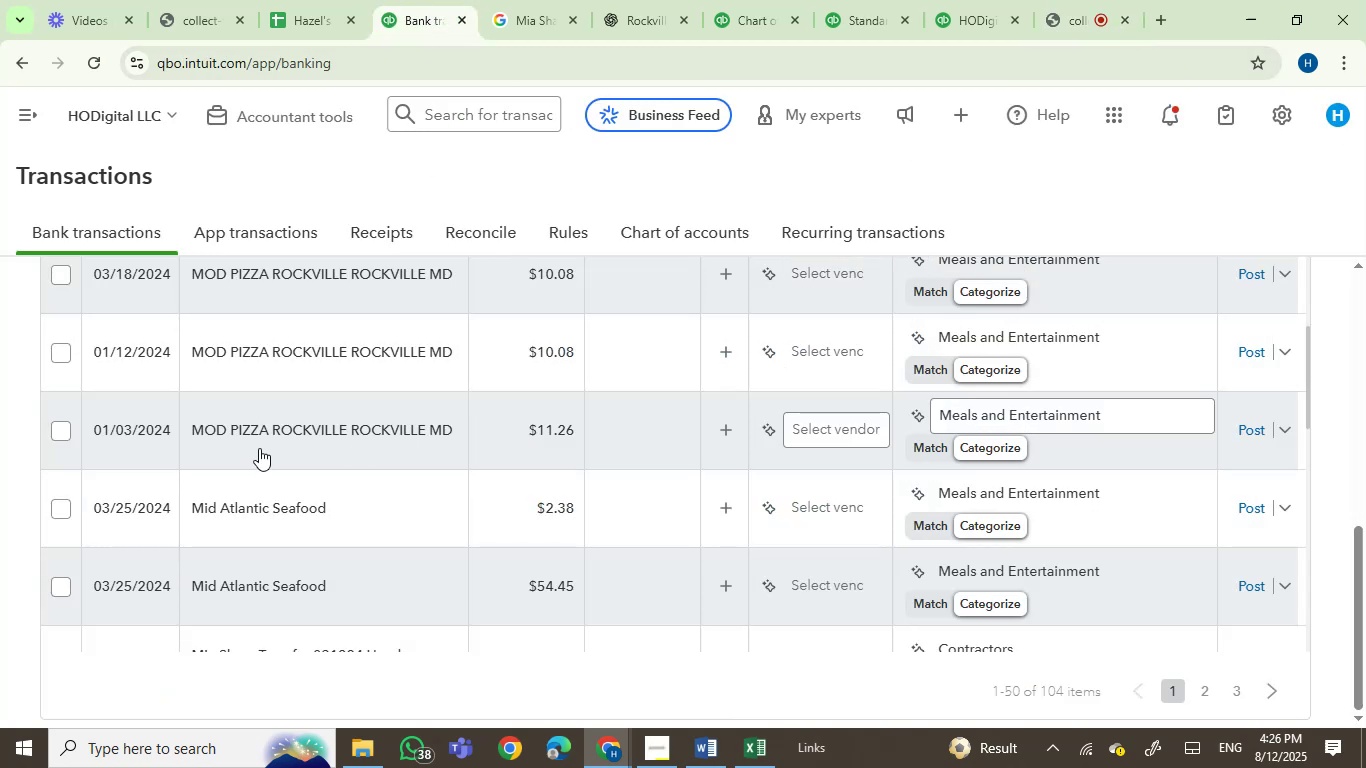 
scroll: coordinate [270, 429], scroll_direction: down, amount: 1.0
 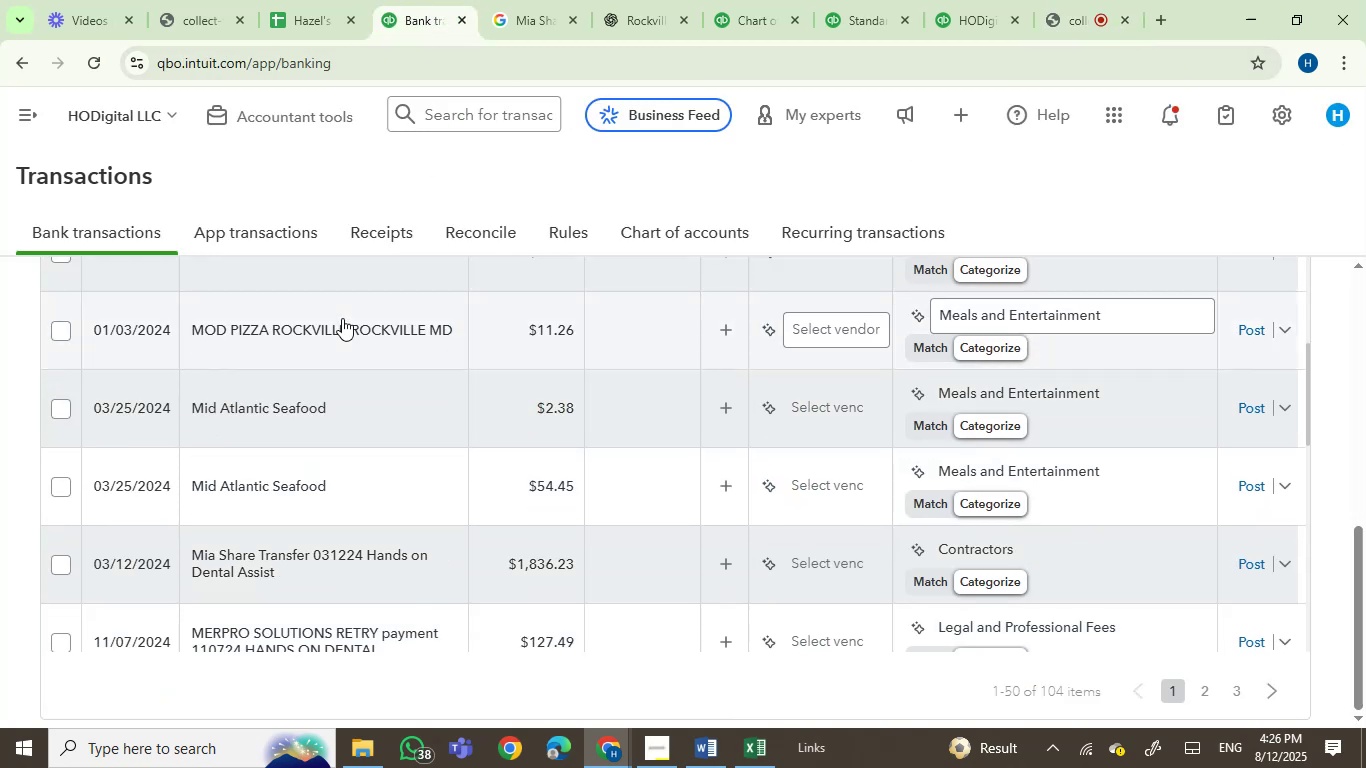 
left_click([341, 327])
 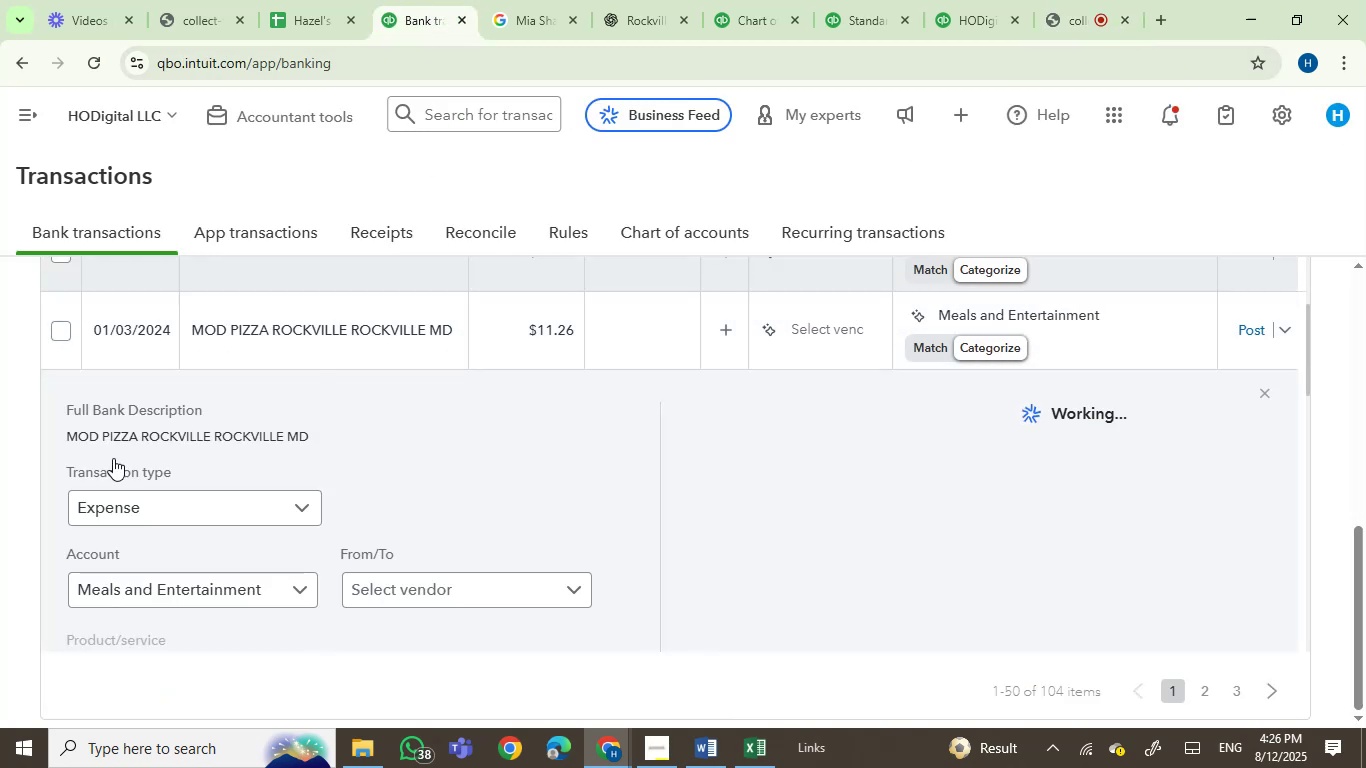 
left_click([88, 438])
 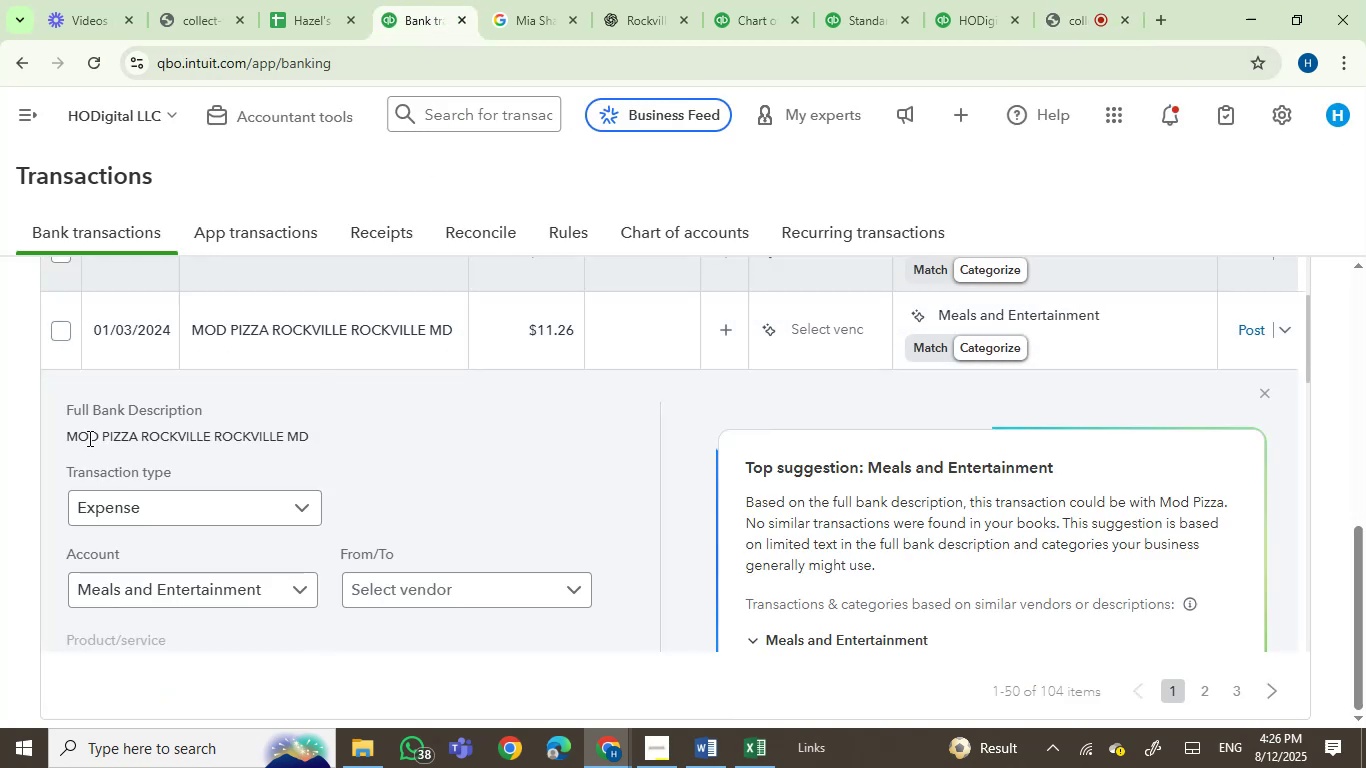 
left_click_drag(start_coordinate=[88, 438], to_coordinate=[301, 437])
 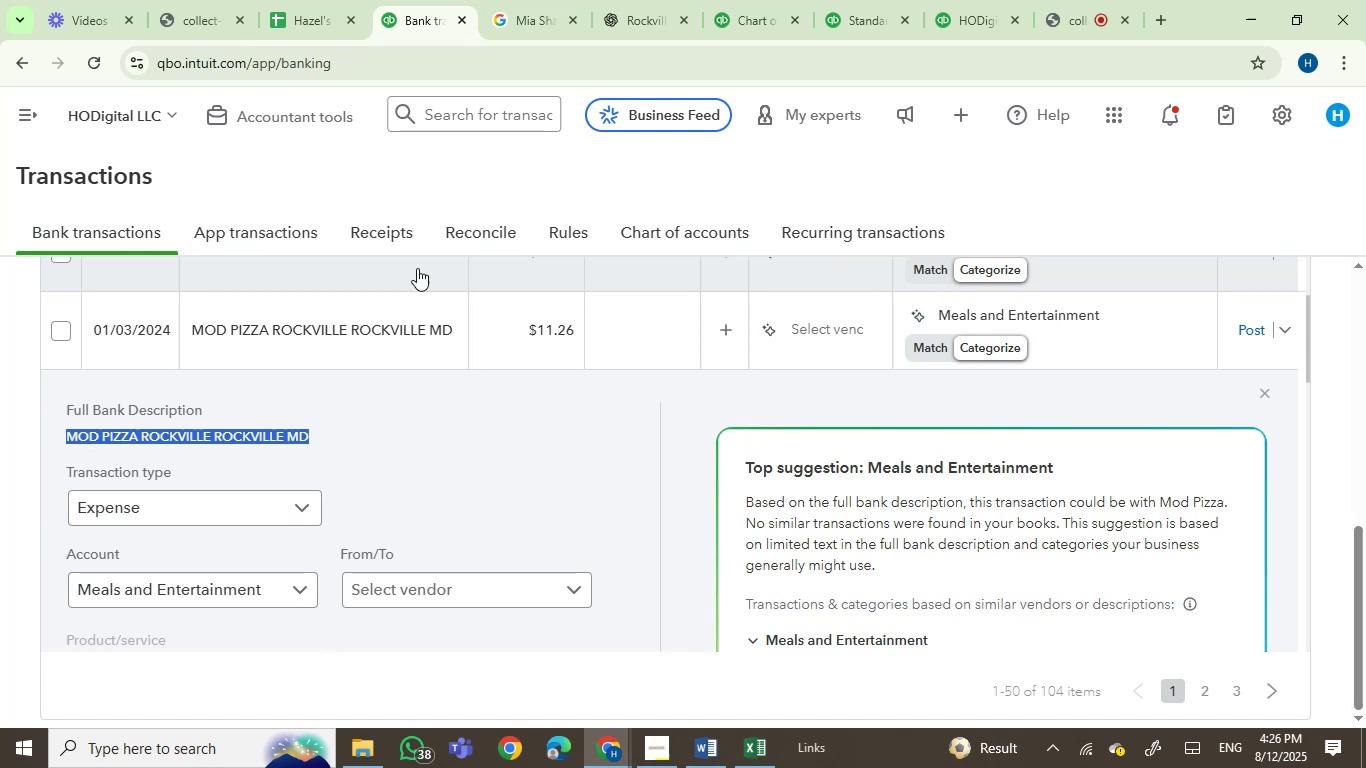 
key(Control+C)
 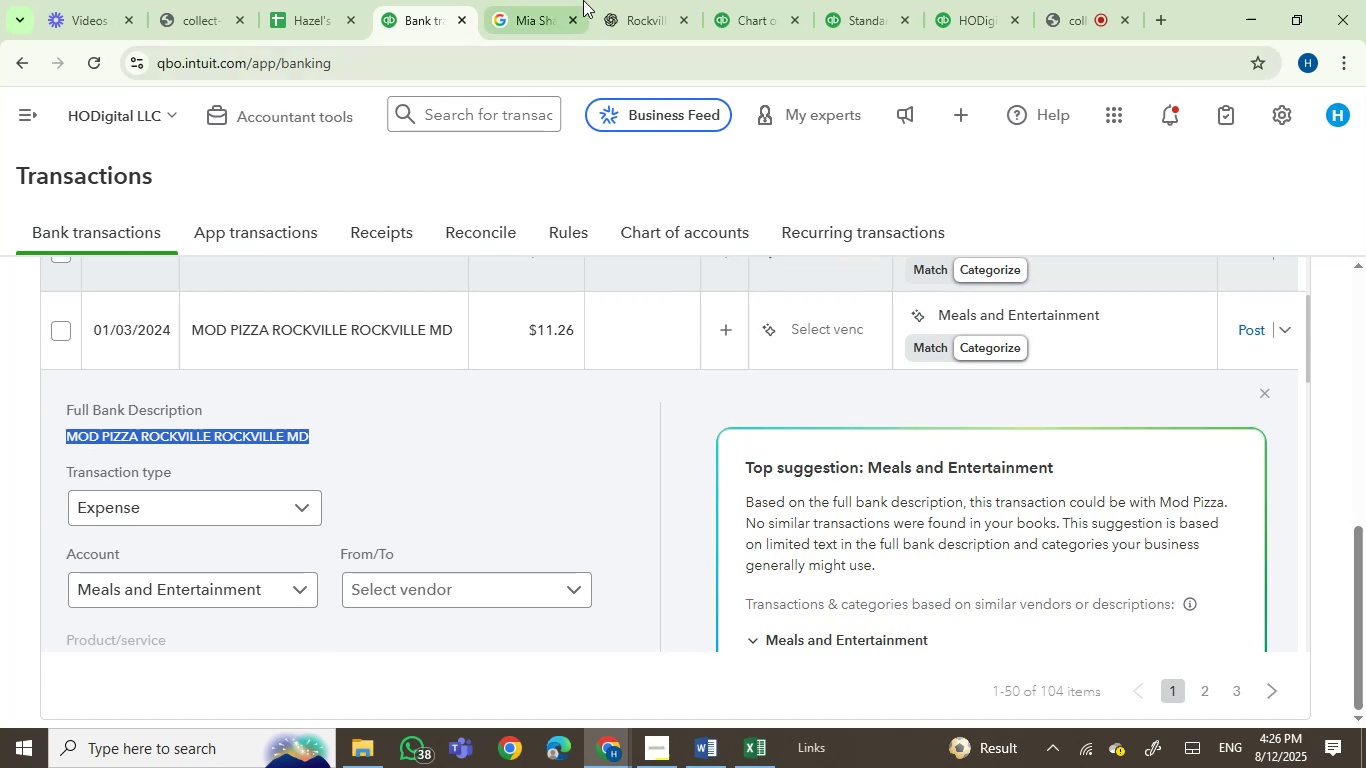 
left_click_drag(start_coordinate=[559, 0], to_coordinate=[553, 6])
 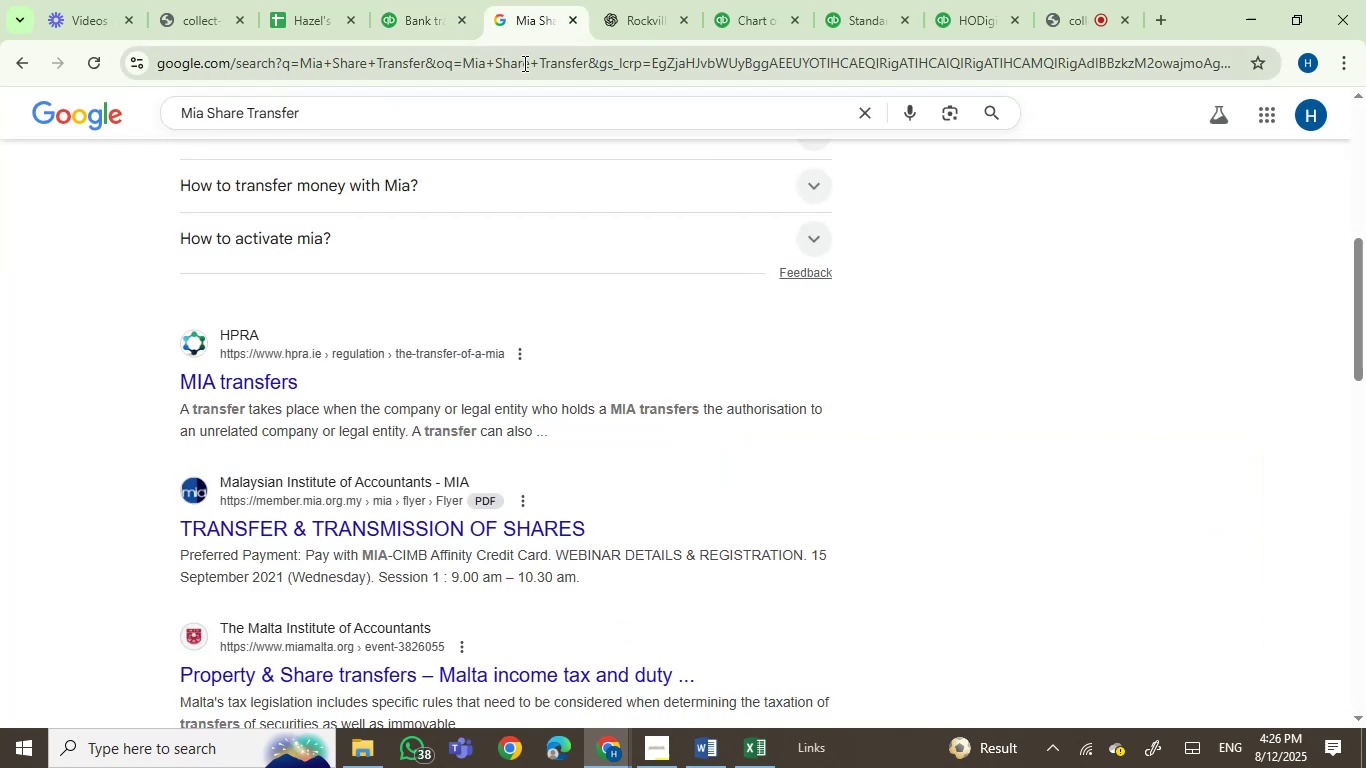 
double_click([523, 63])
 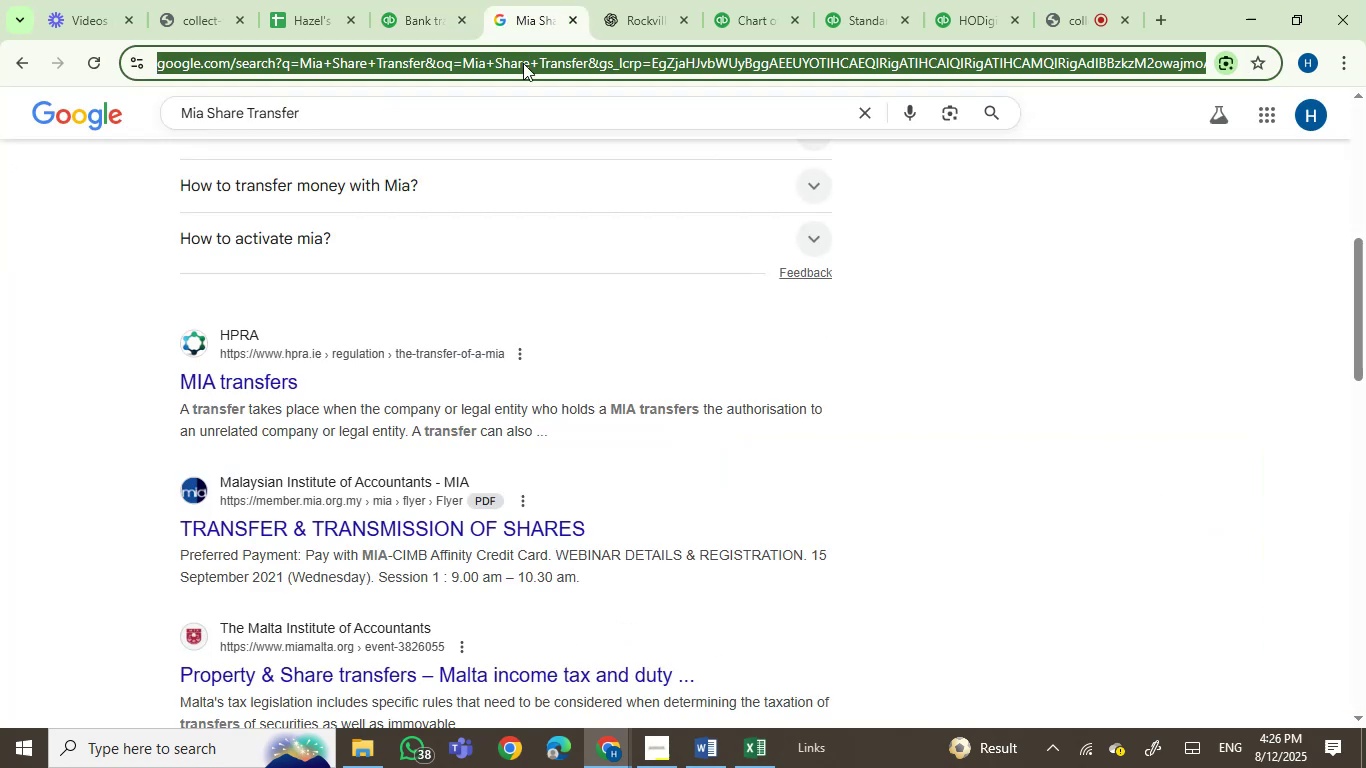 
key(Control+V)
 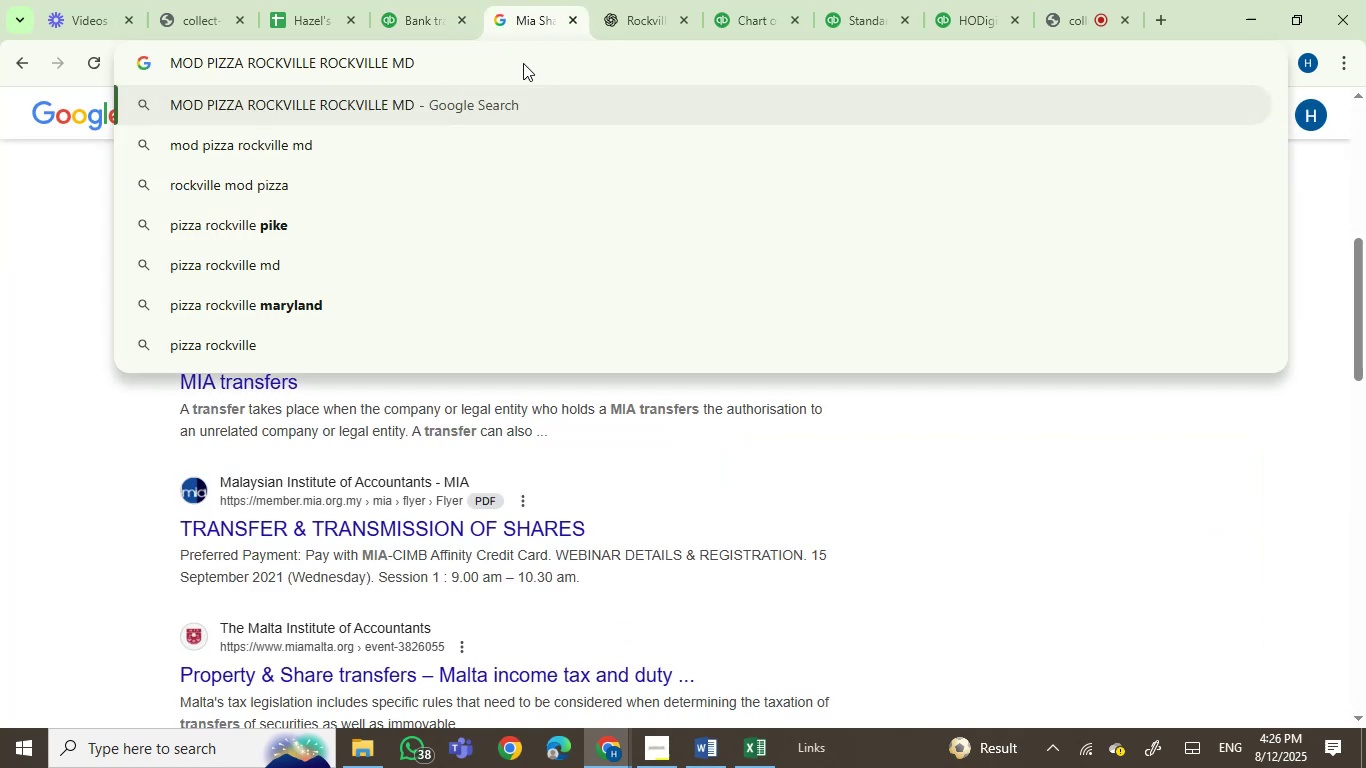 
key(Enter)
 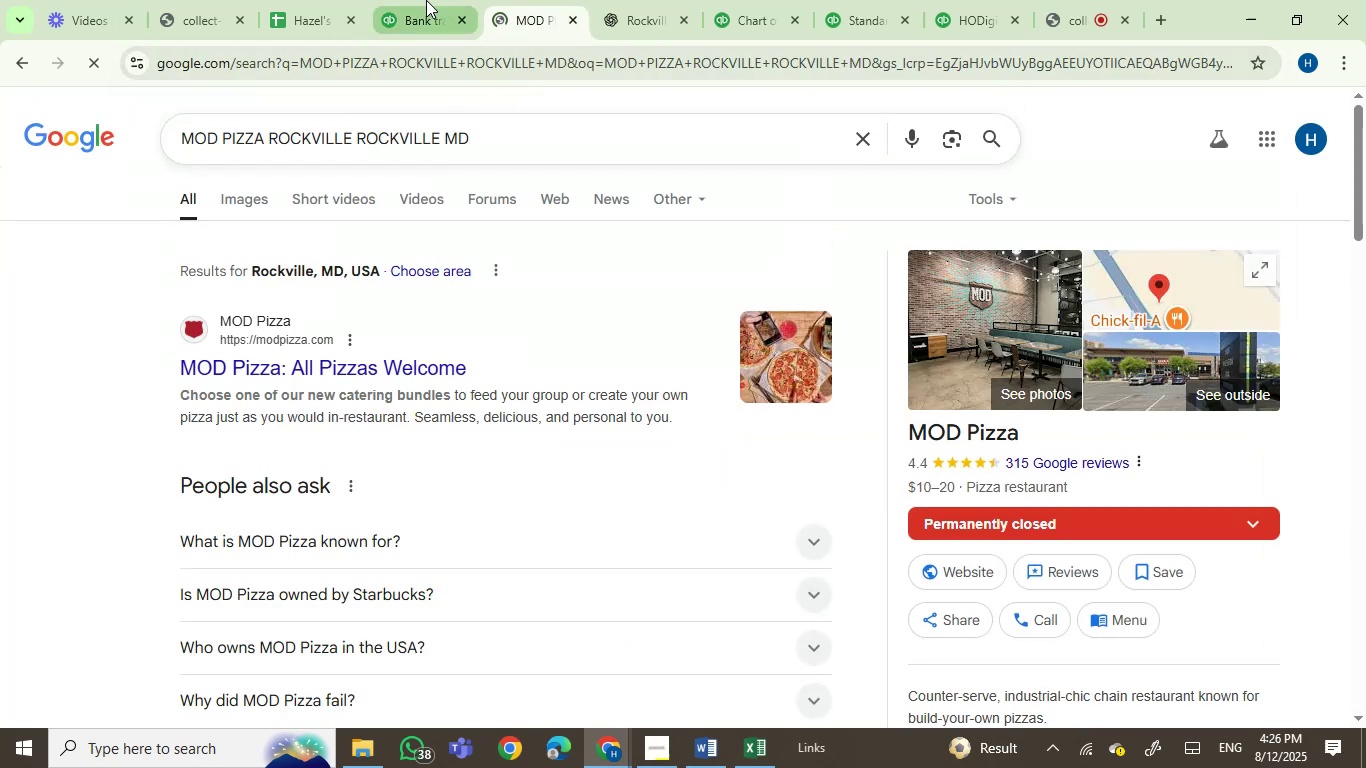 
left_click([806, 326])
 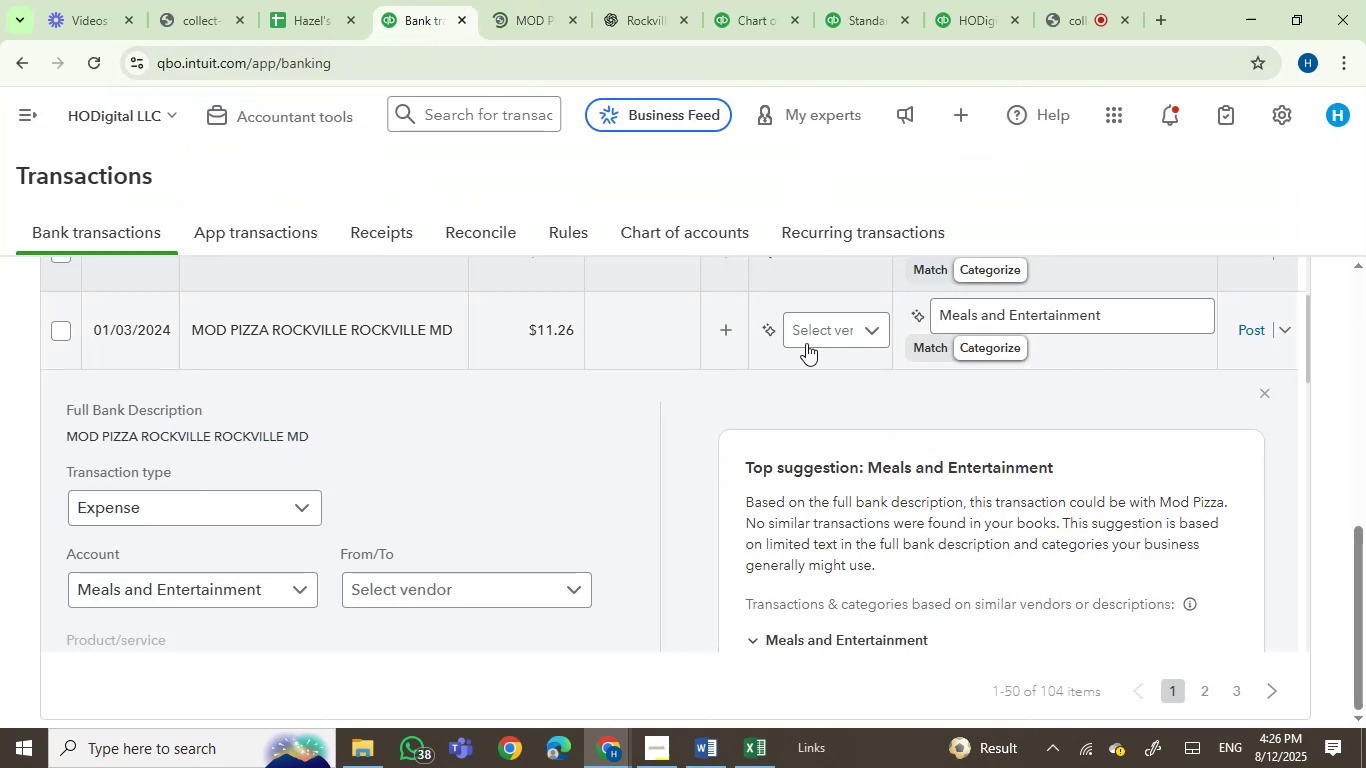 
left_click([819, 348])
 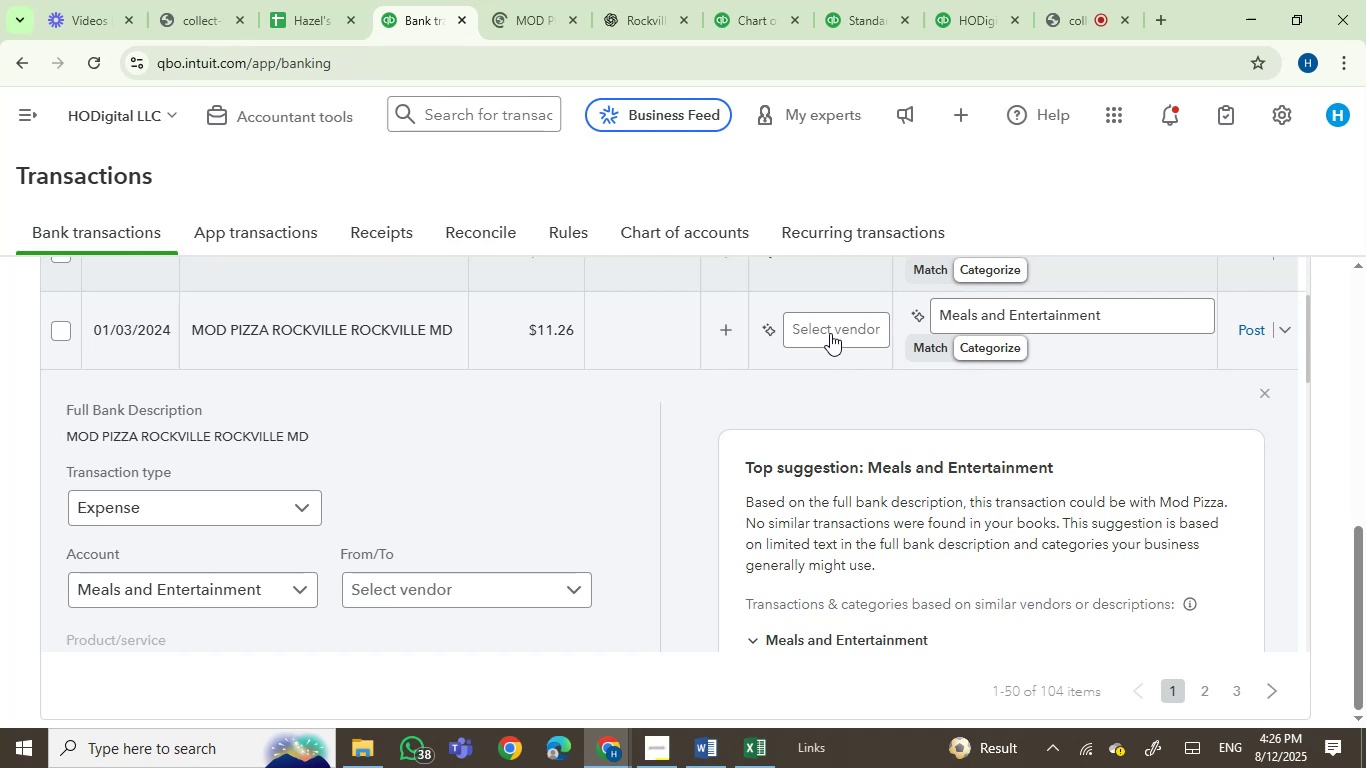 
left_click([830, 333])
 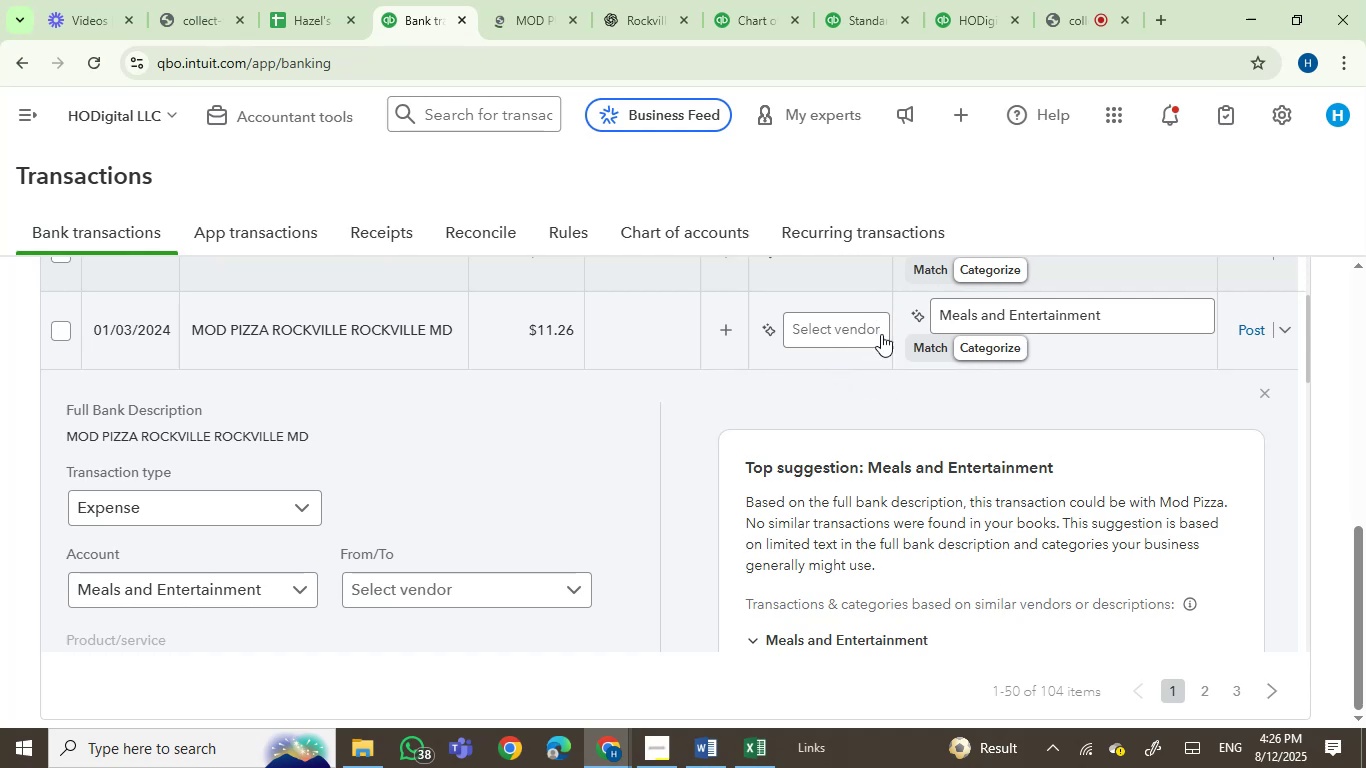 
left_click([862, 334])
 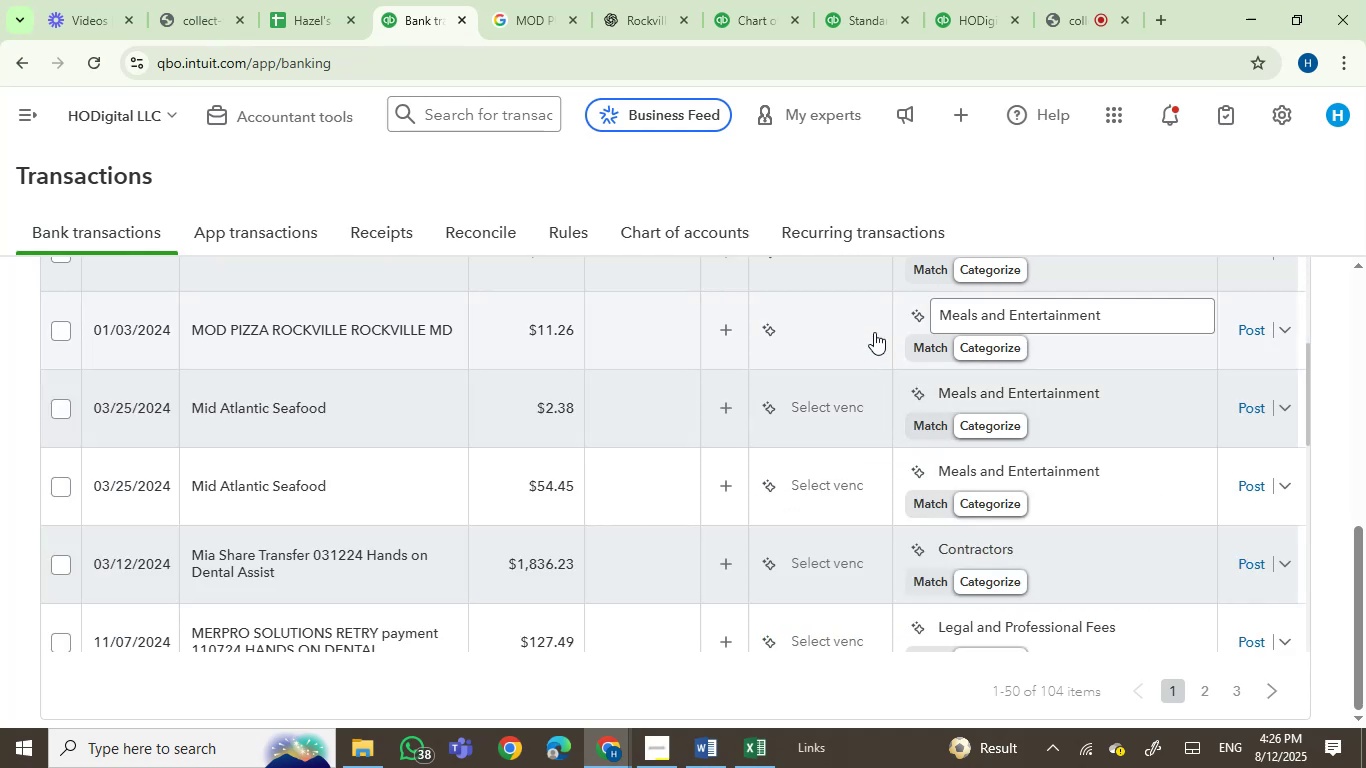 
left_click([868, 325])
 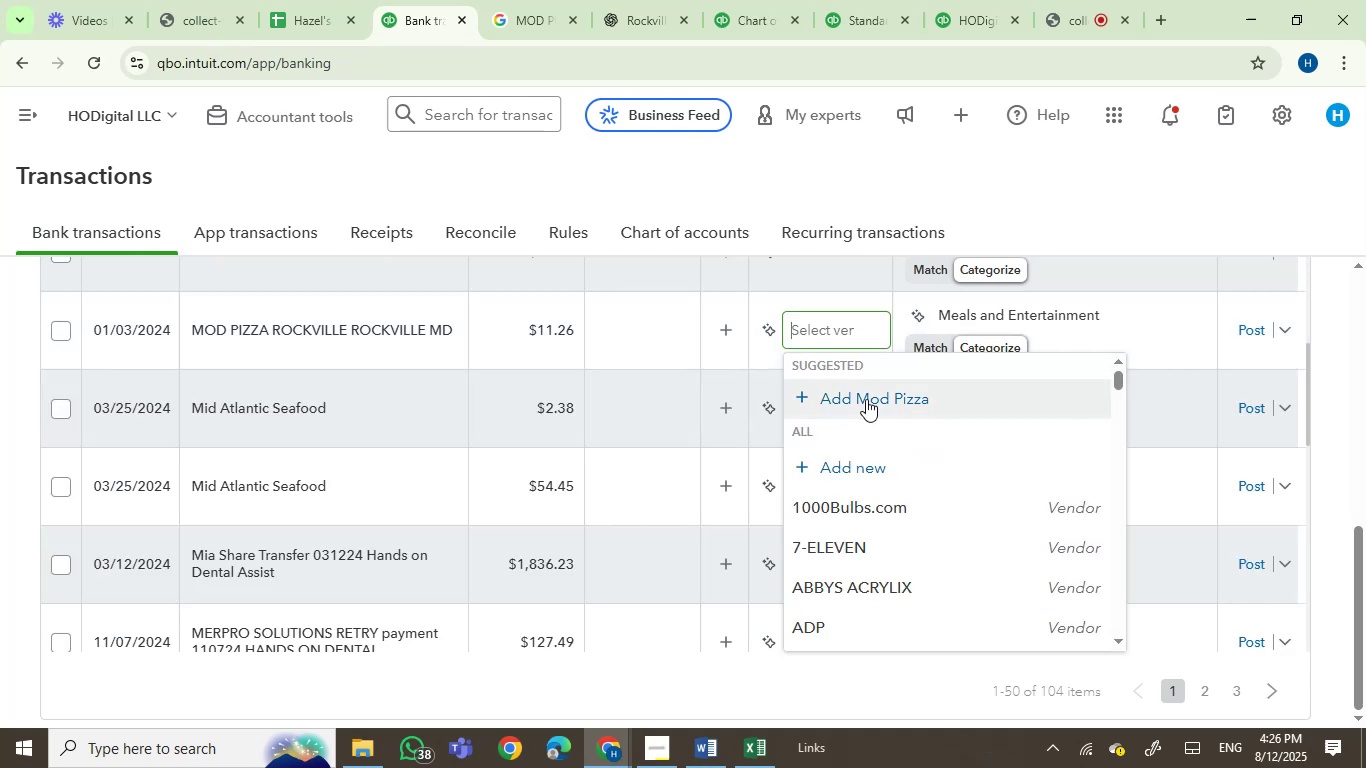 
left_click([866, 399])
 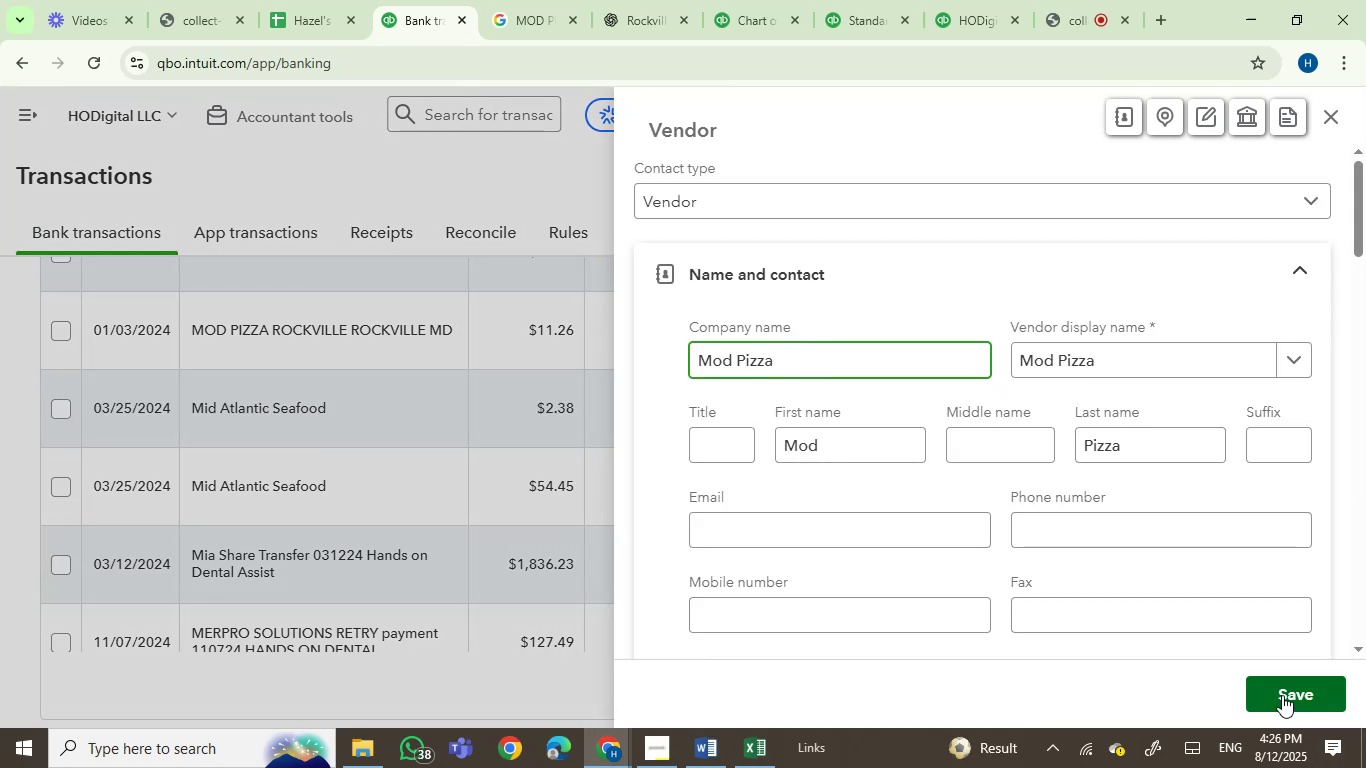 
wait(6.08)
 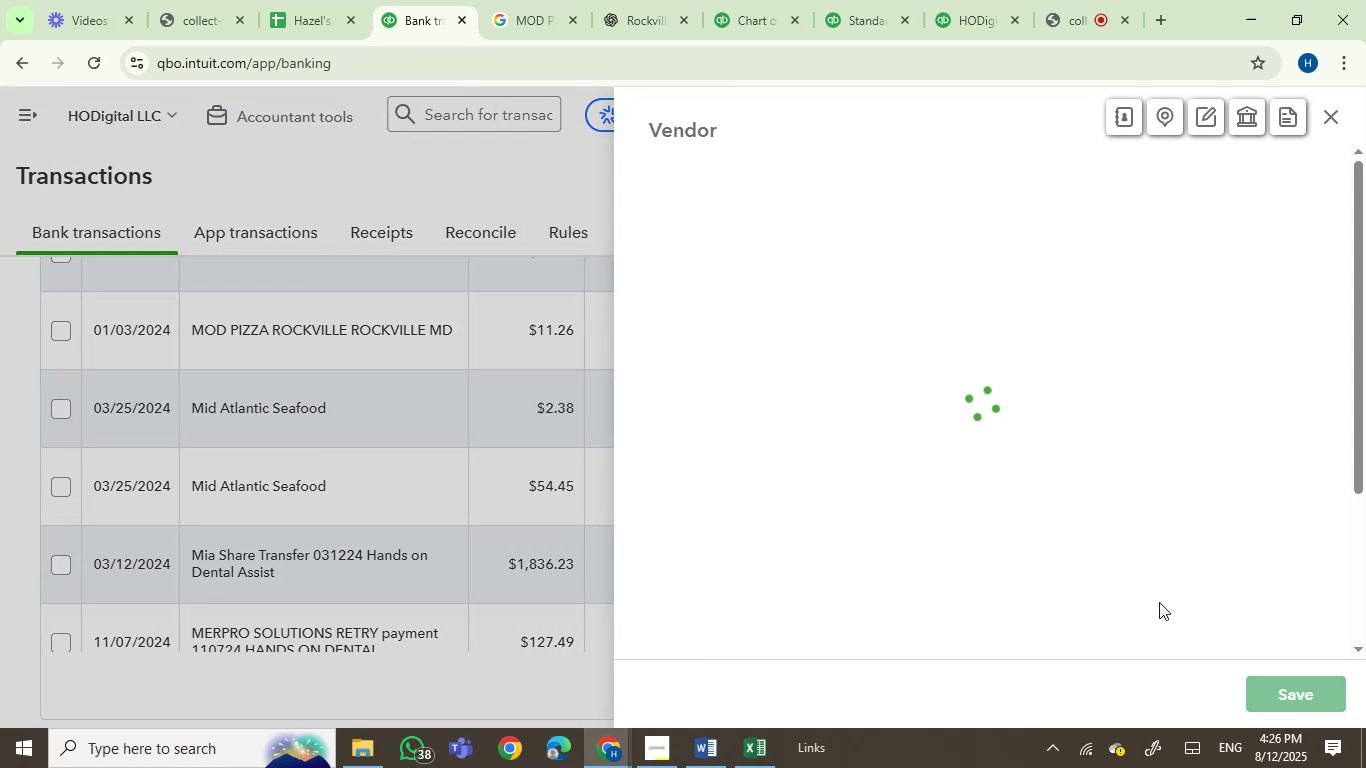 
mouse_move([570, 556])
 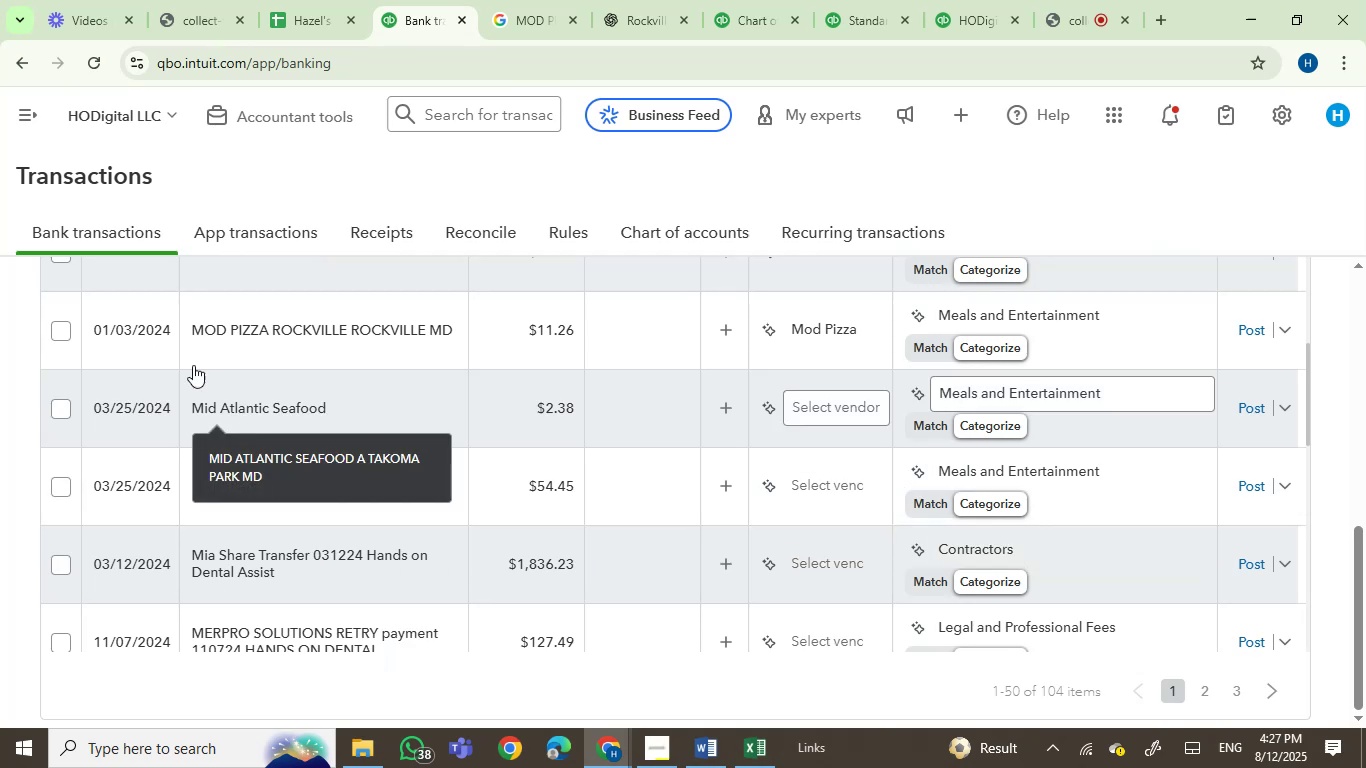 
mouse_move([261, 332])
 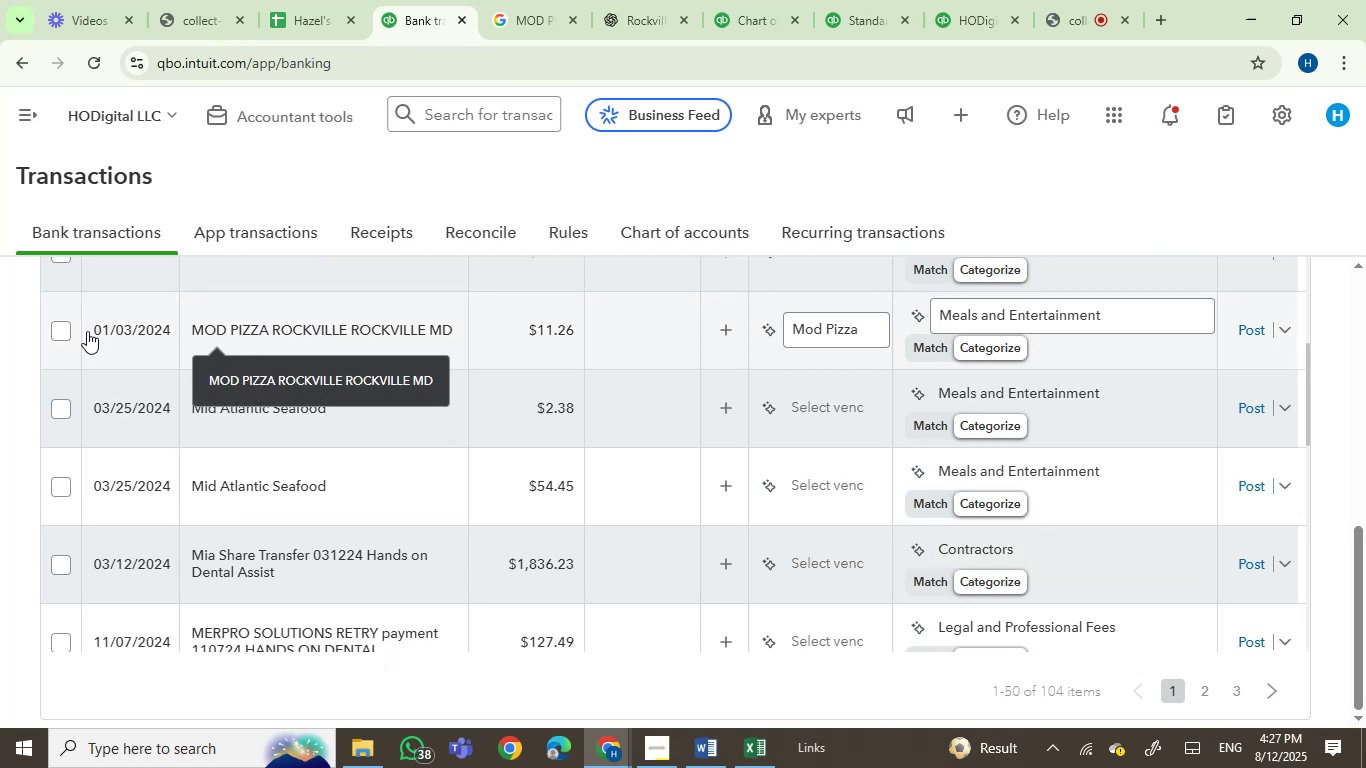 
left_click([64, 330])
 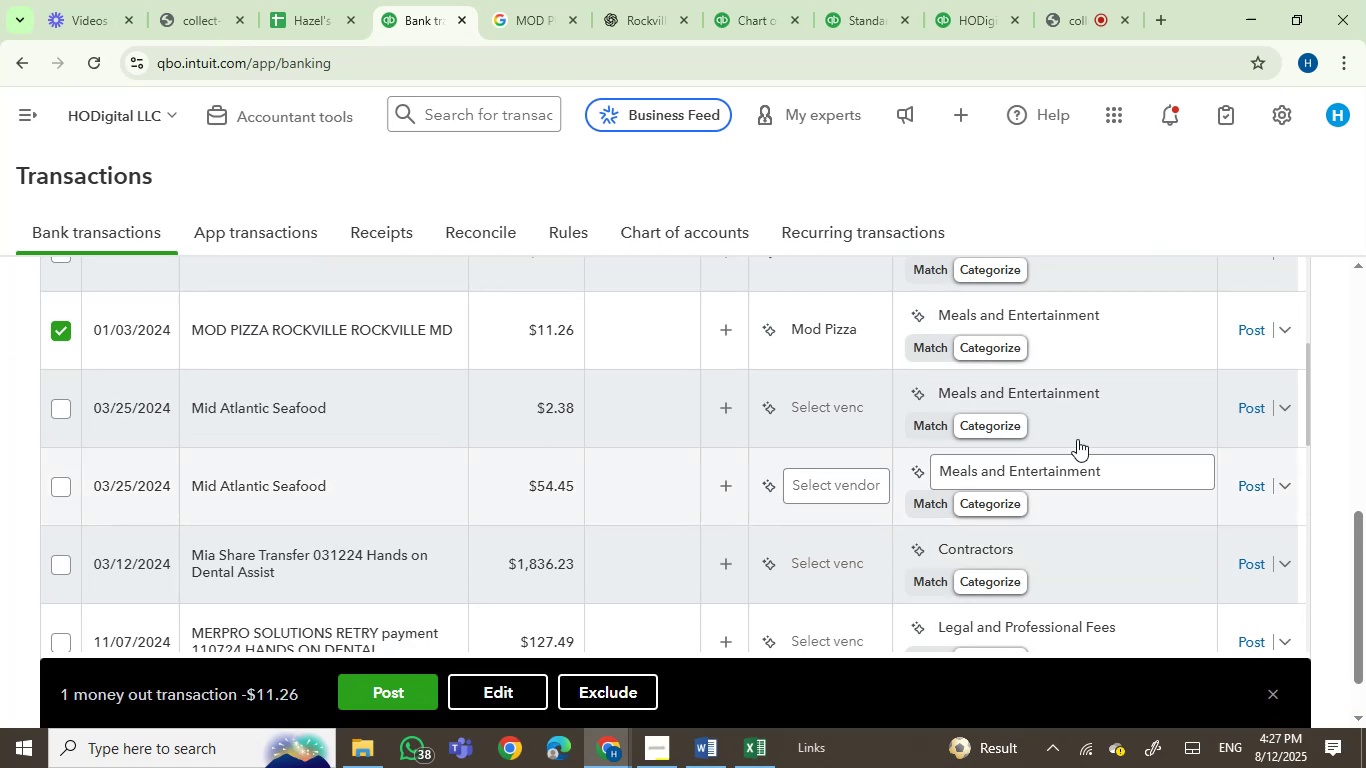 
left_click_drag(start_coordinate=[1365, 606], to_coordinate=[1365, 515])
 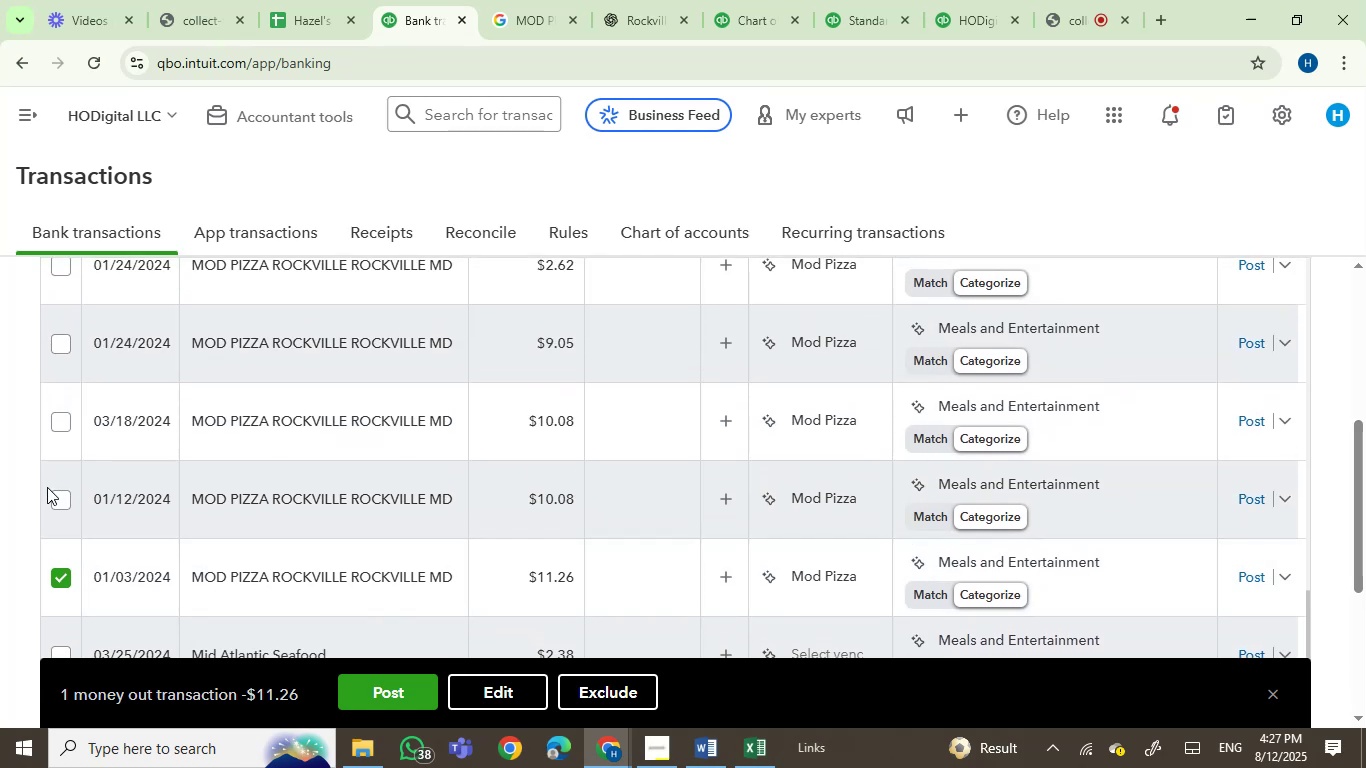 
left_click([54, 502])
 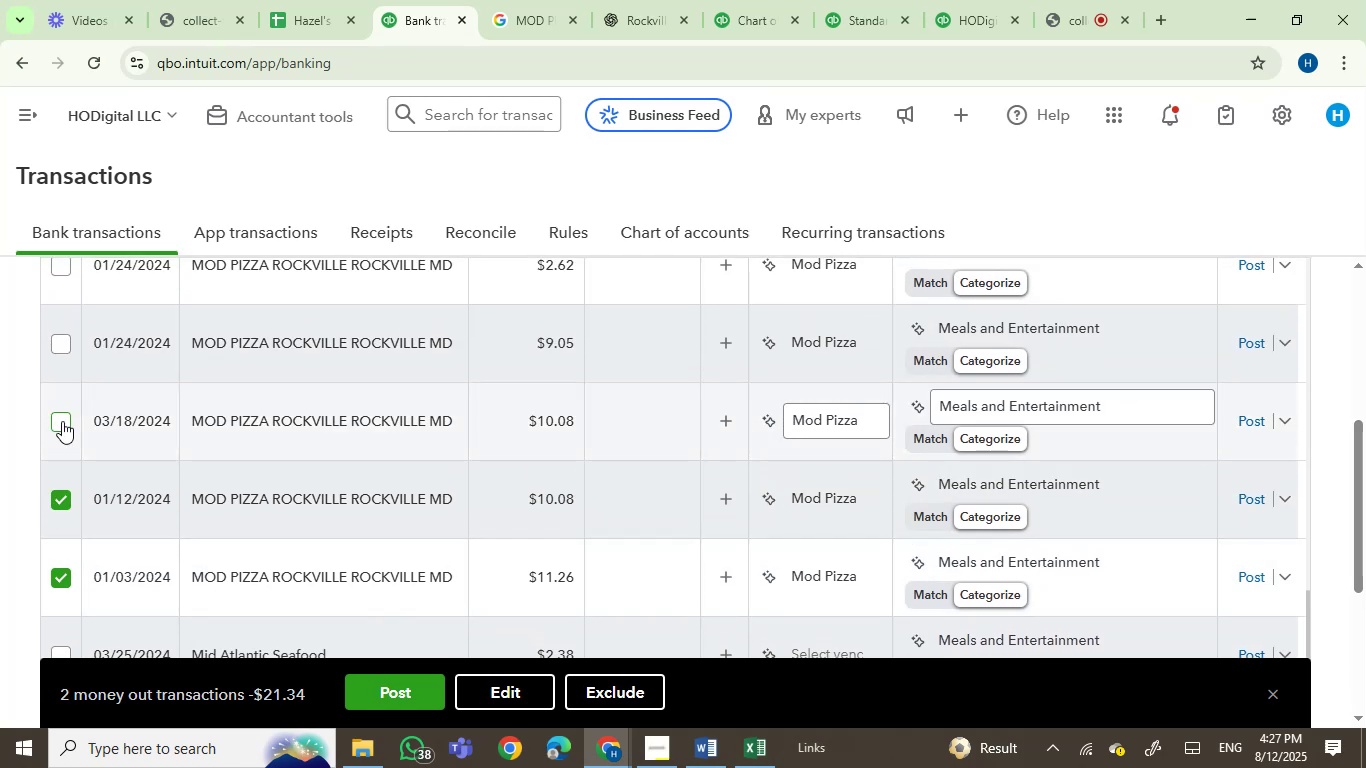 
left_click([62, 421])
 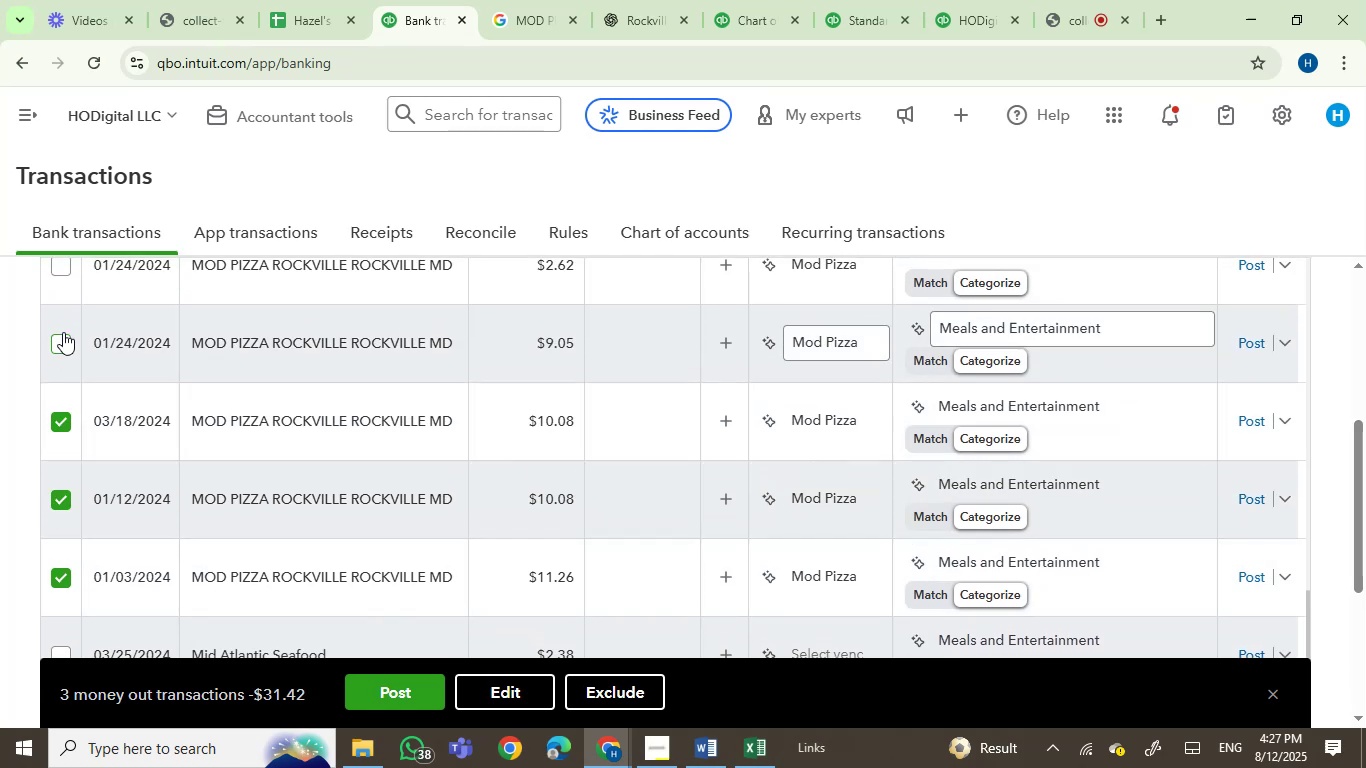 
left_click([63, 332])
 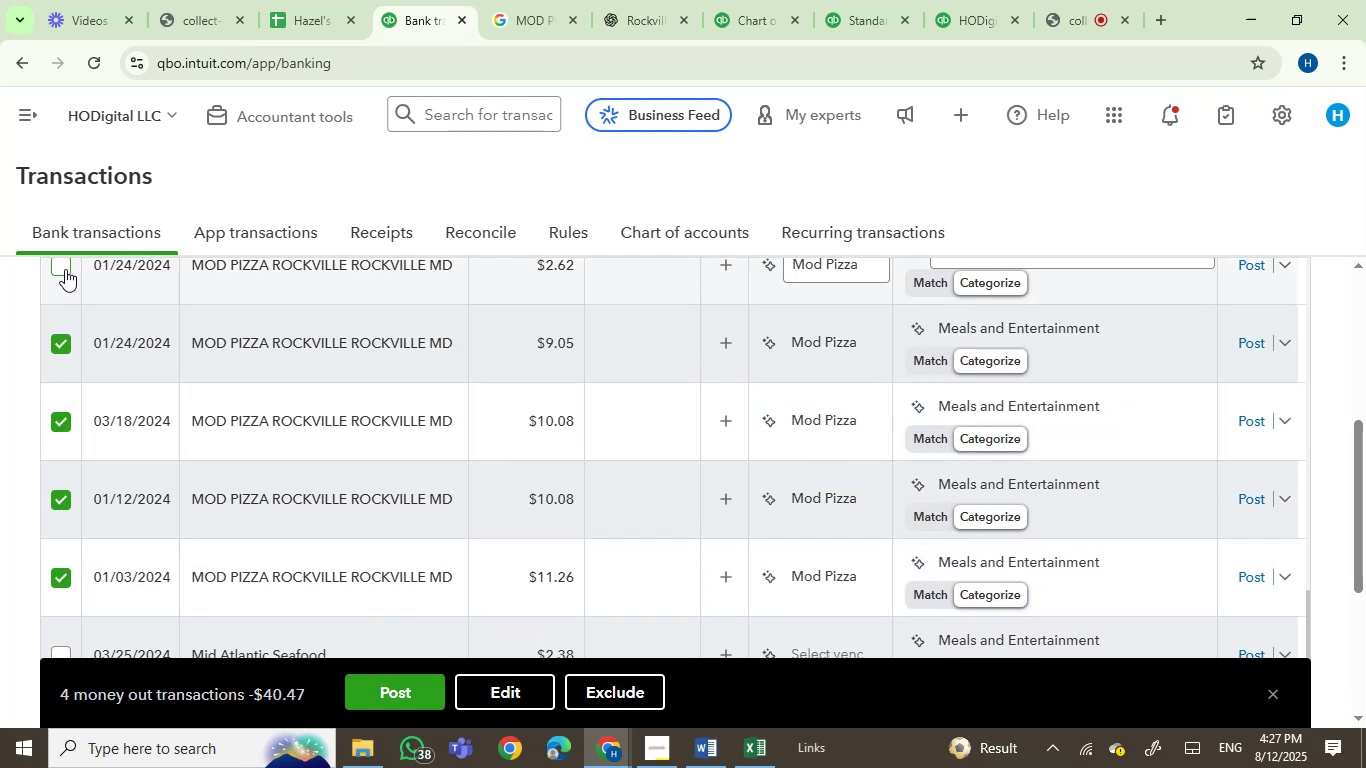 
left_click([64, 264])
 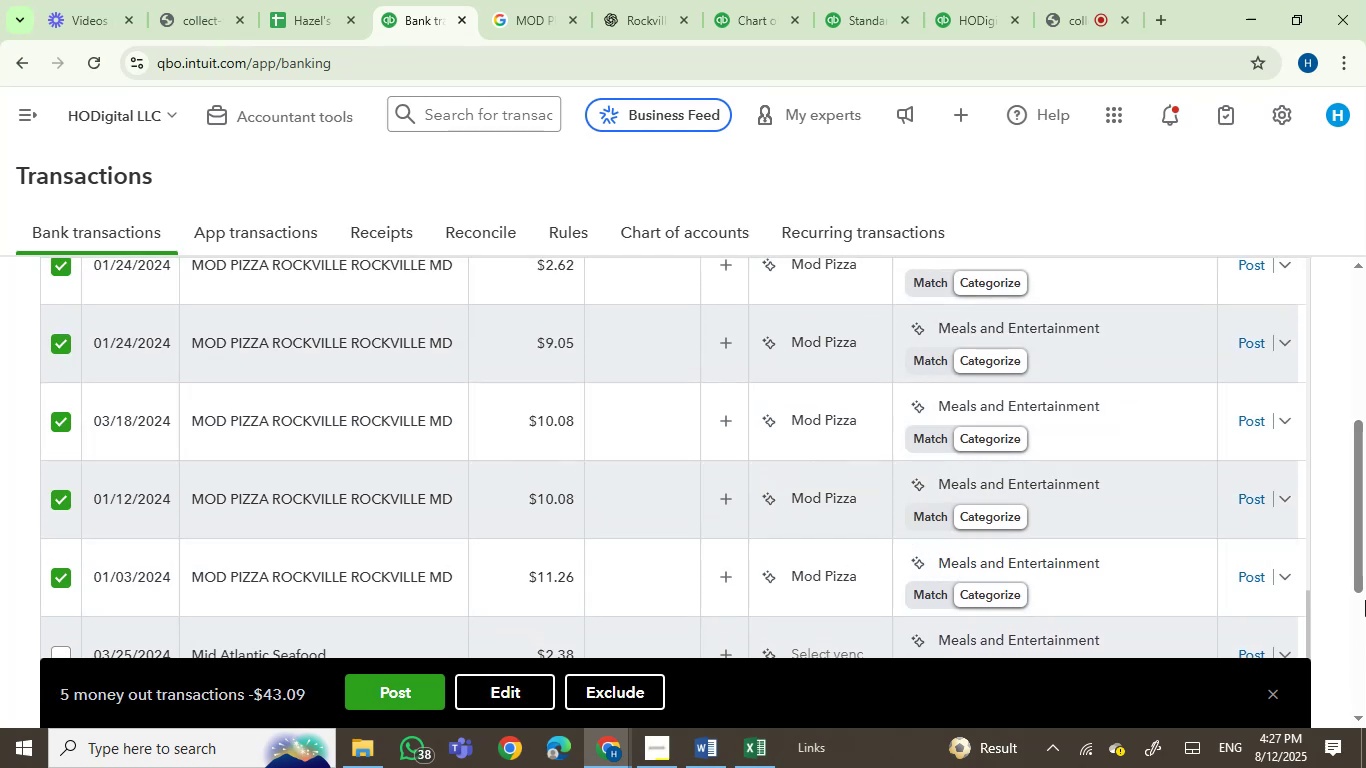 
left_click_drag(start_coordinate=[1359, 570], to_coordinate=[1365, 568])
 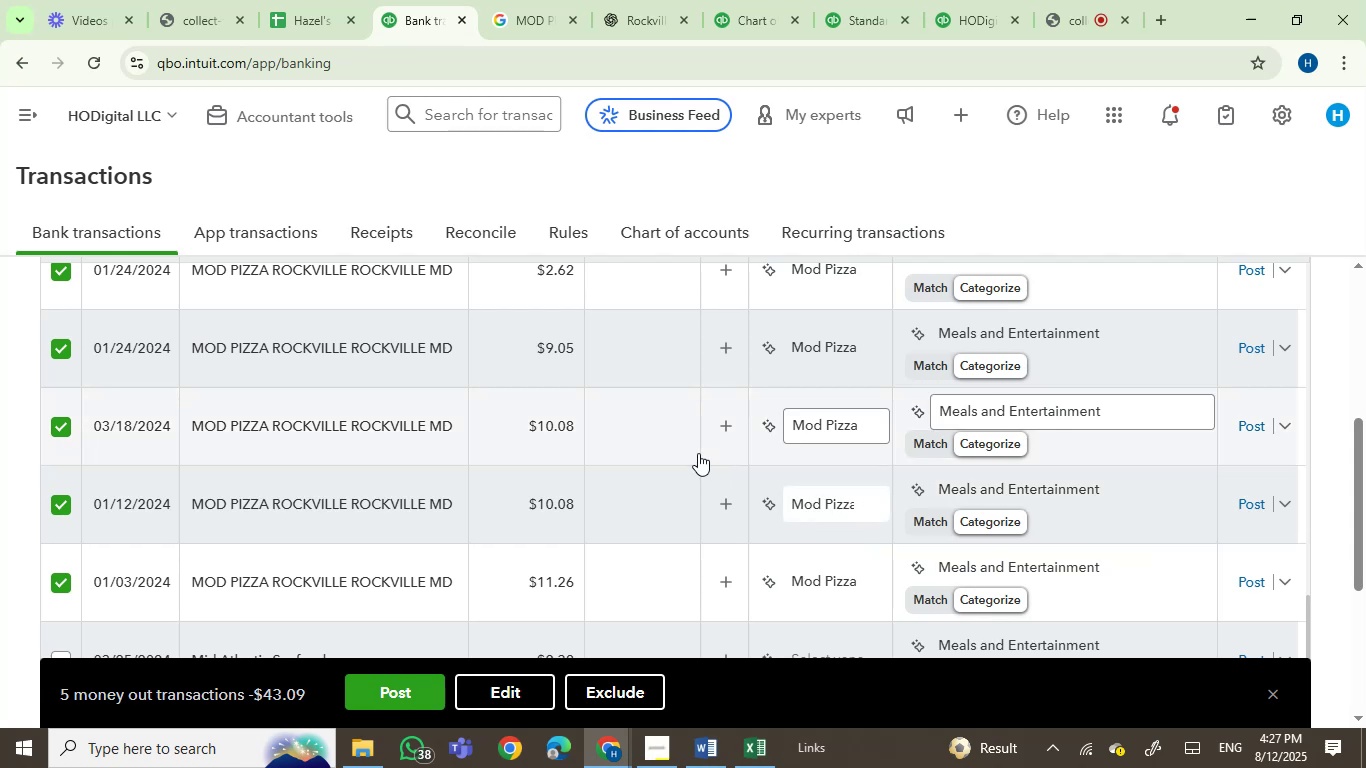 
scroll: coordinate [708, 492], scroll_direction: none, amount: 0.0
 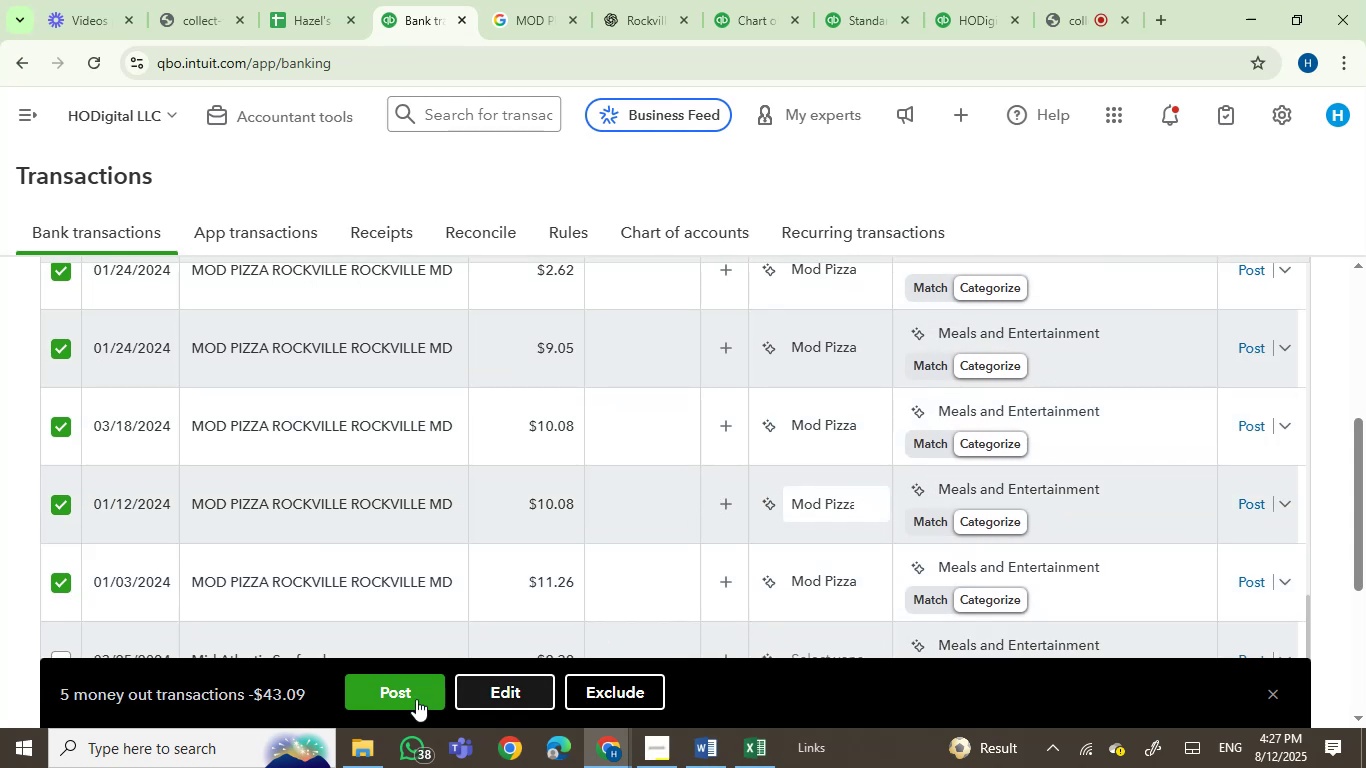 
left_click([379, 691])
 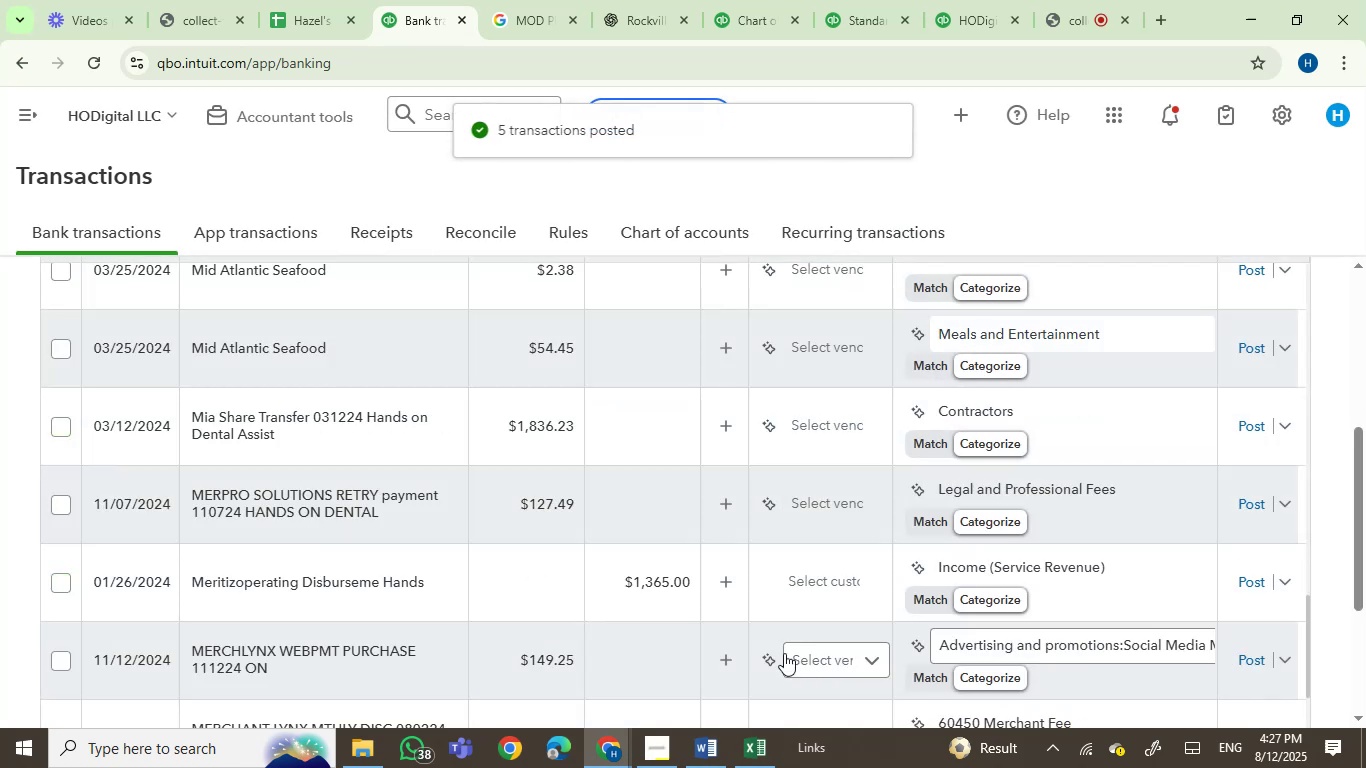 
wait(5.82)
 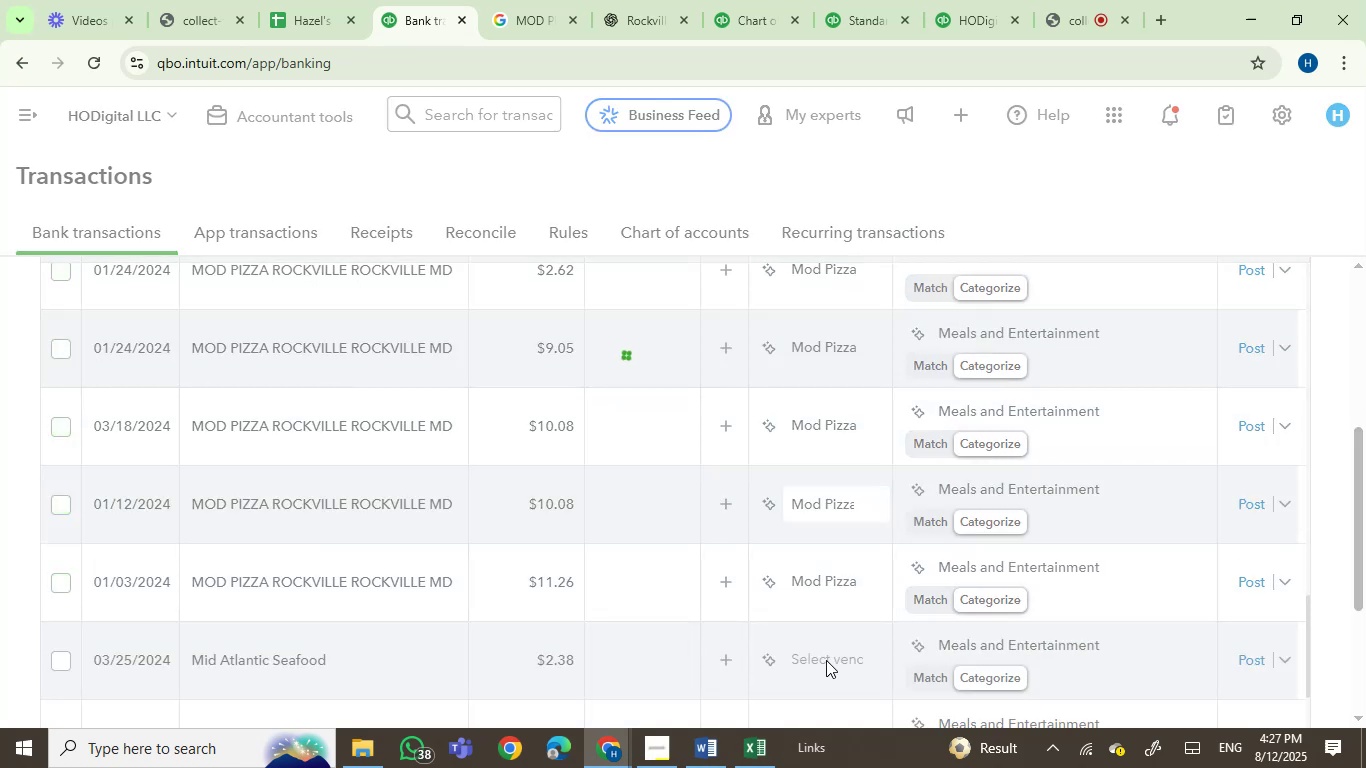 
scroll: coordinate [436, 515], scroll_direction: up, amount: 2.0
 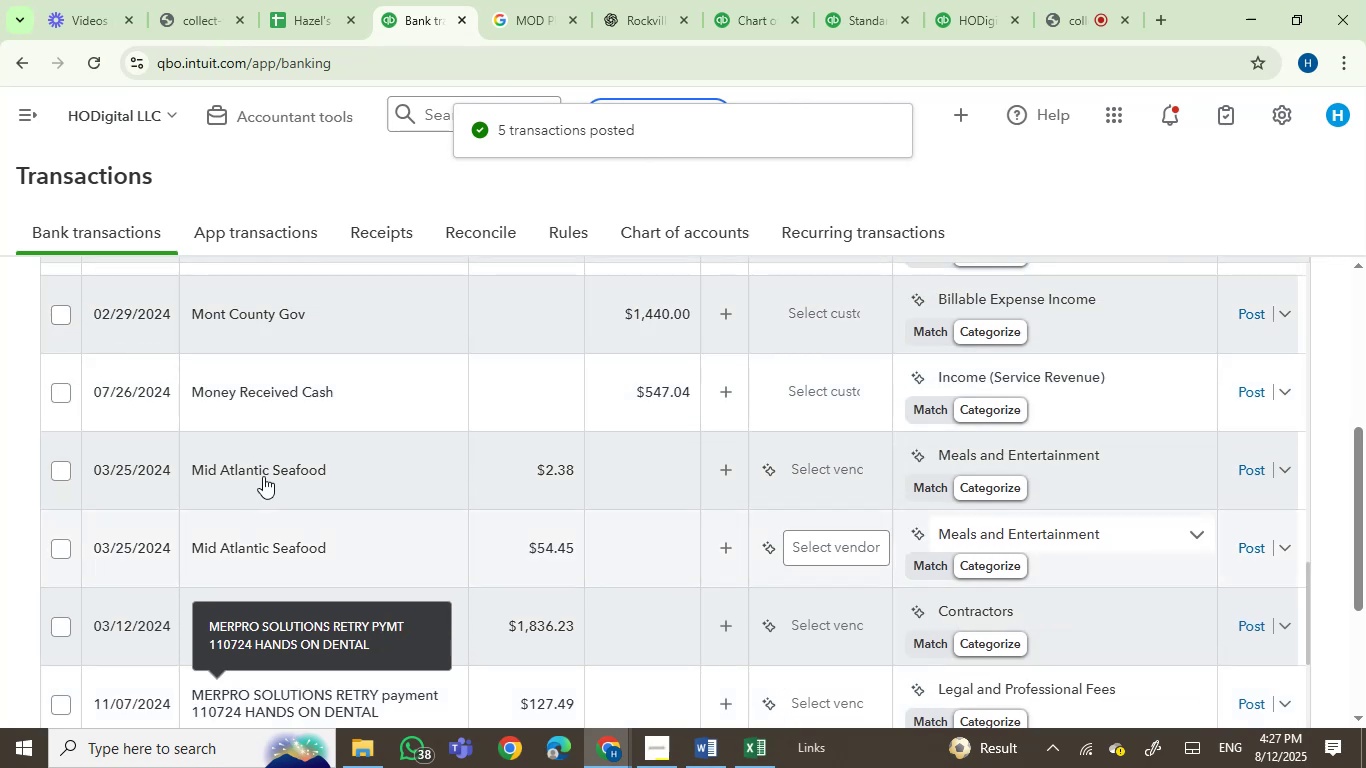 
left_click([284, 476])
 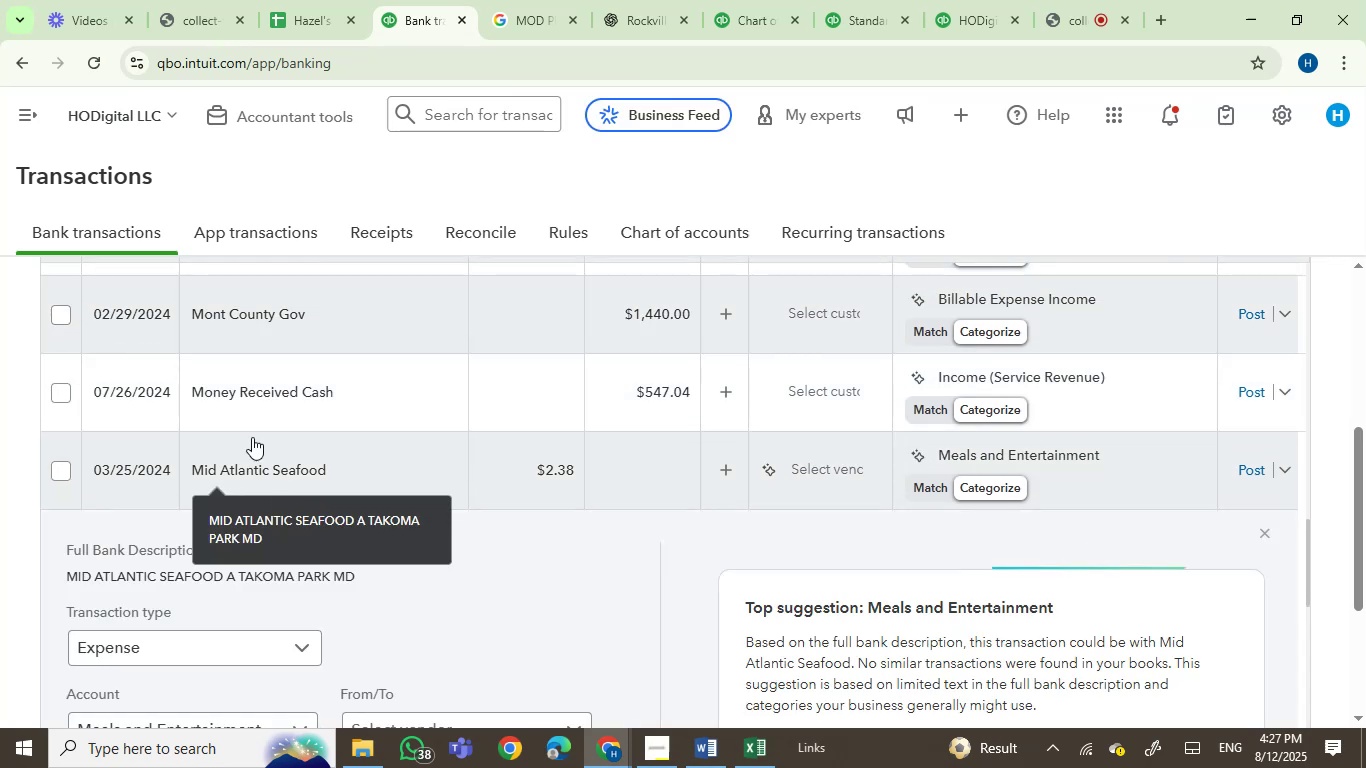 
mouse_move([247, 406])
 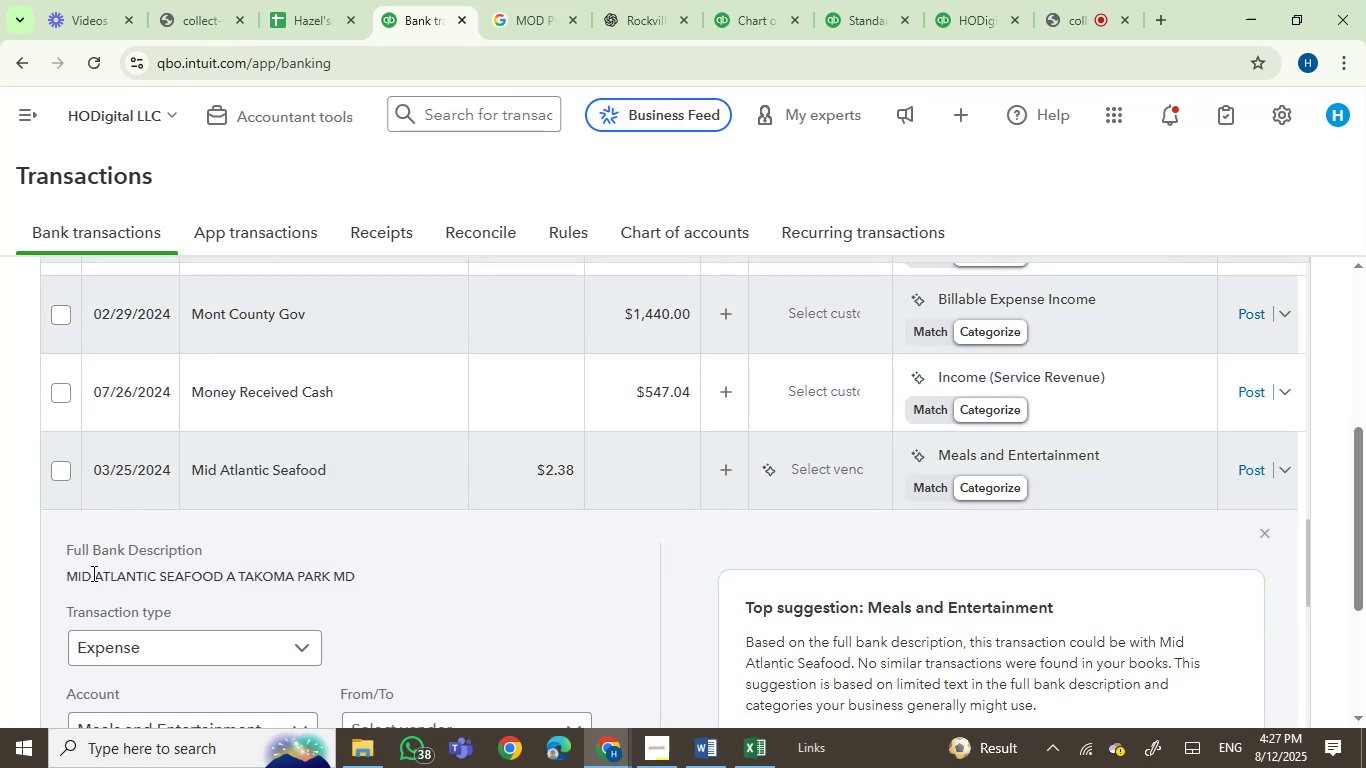 
left_click([89, 573])
 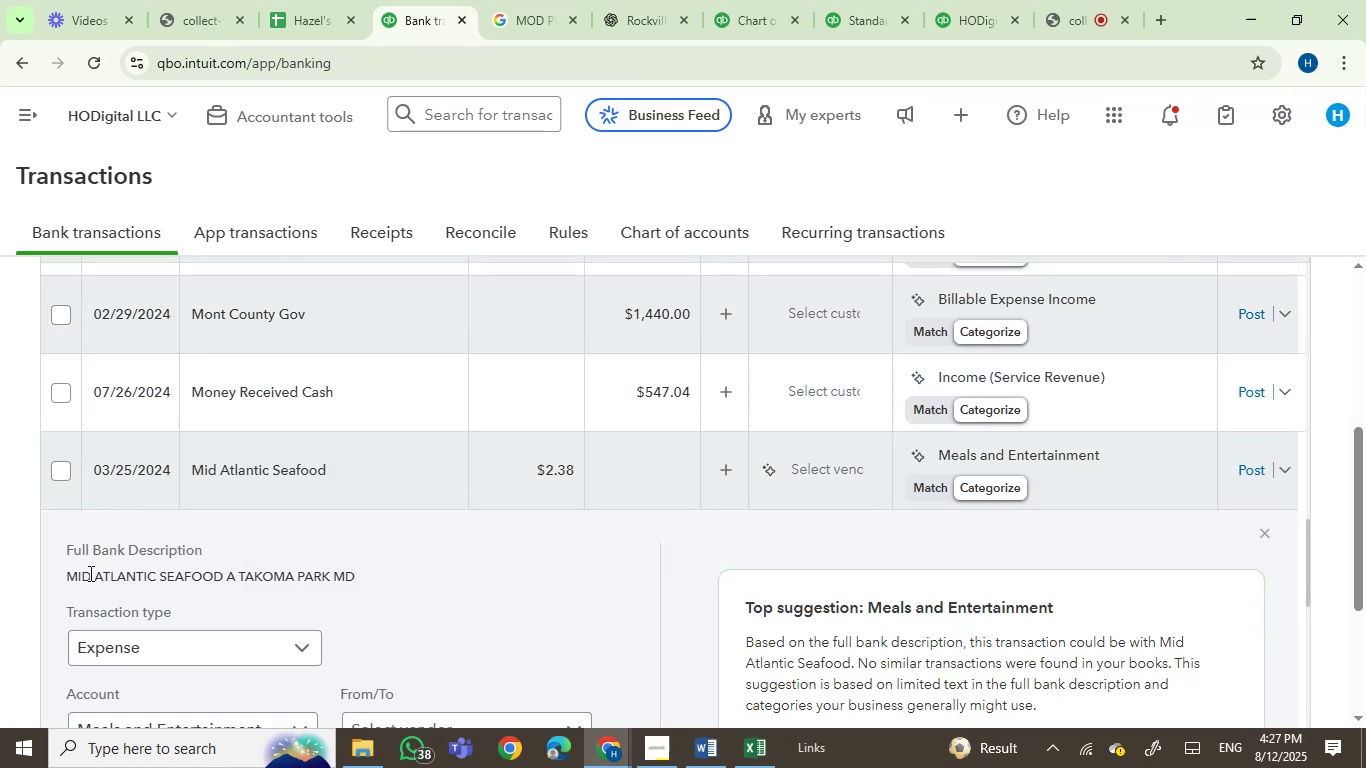 
left_click_drag(start_coordinate=[89, 573], to_coordinate=[229, 584])
 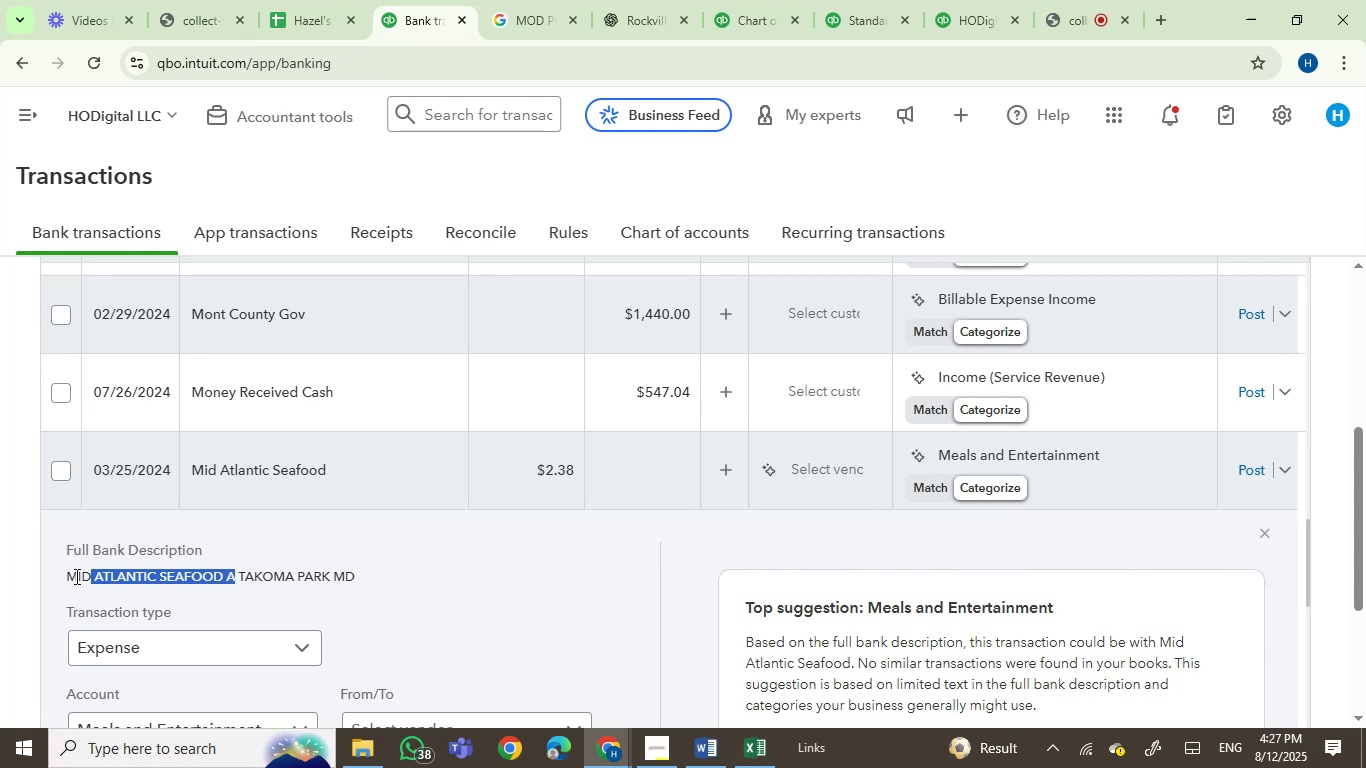 
left_click_drag(start_coordinate=[76, 576], to_coordinate=[395, 596])
 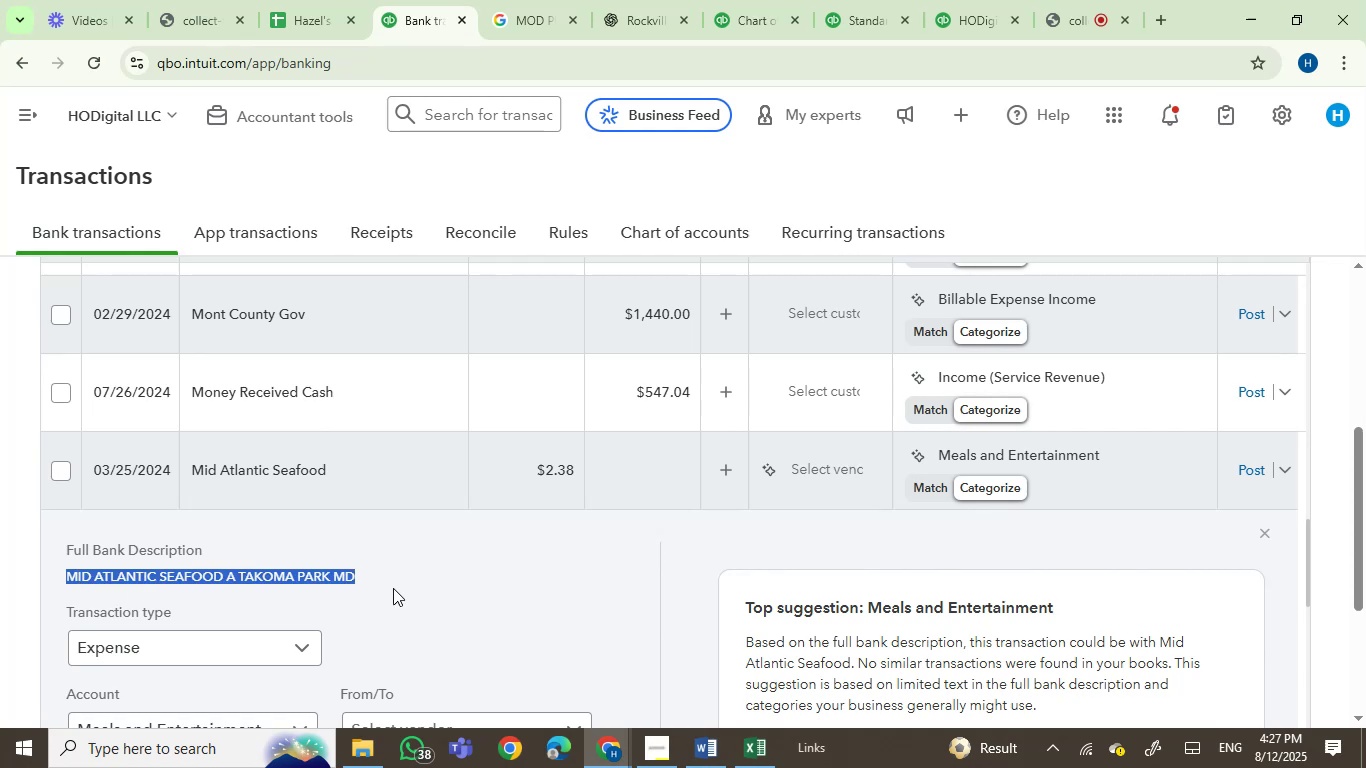 
key(Control+C)
 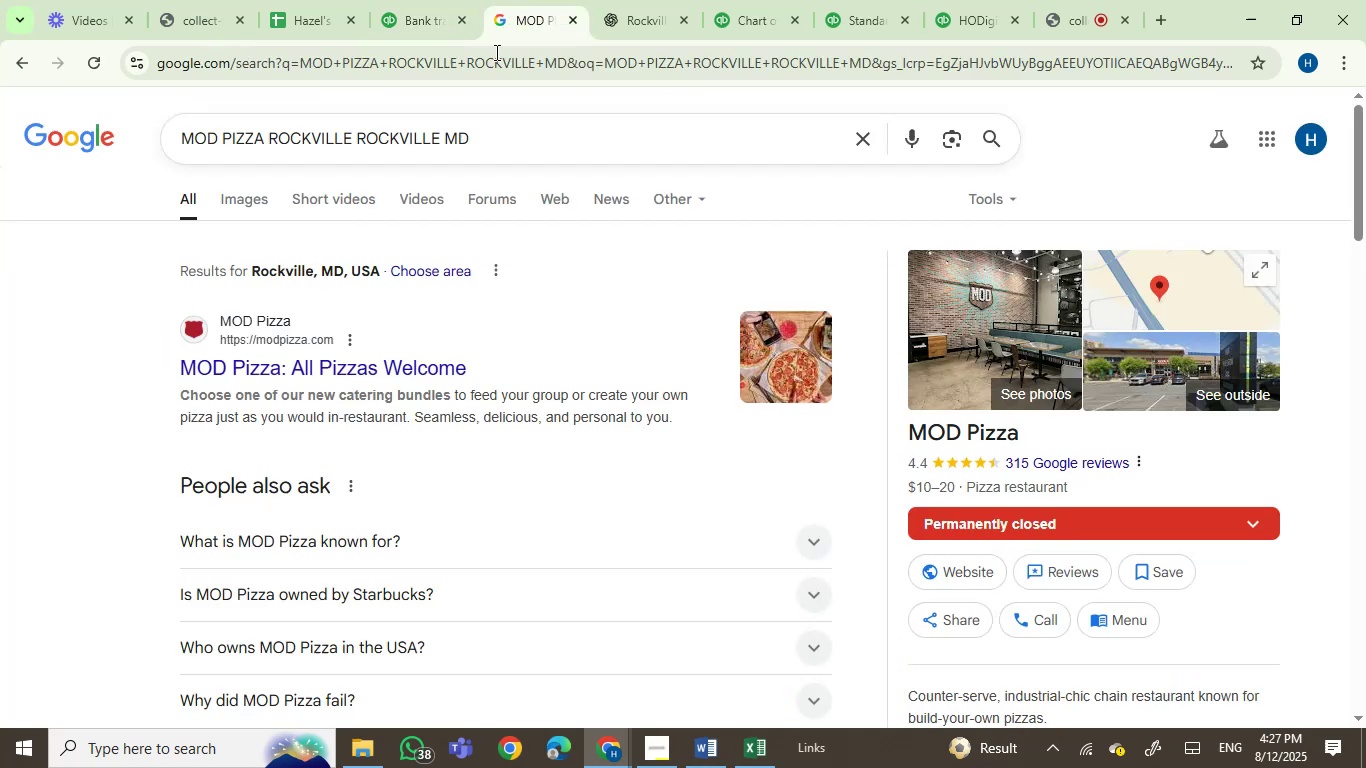 
double_click([492, 71])
 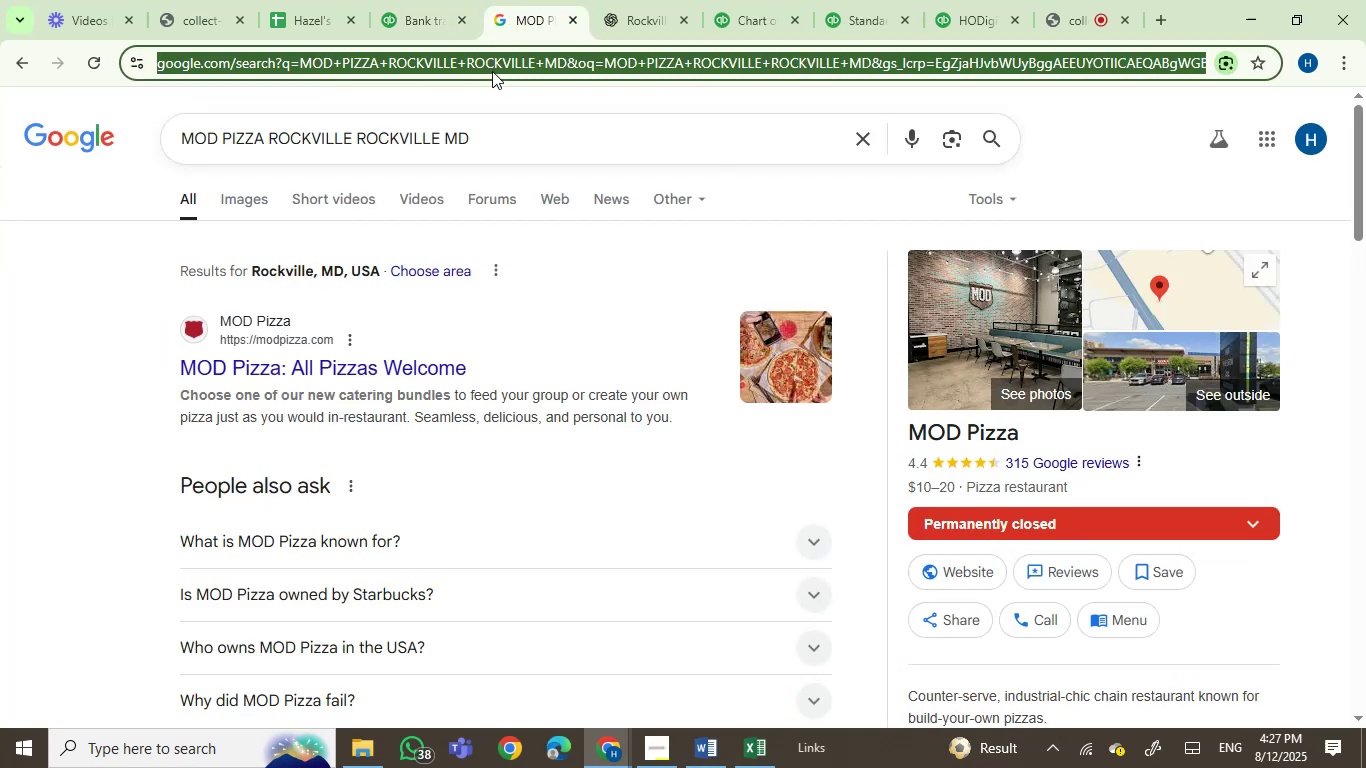 
key(Control+V)
 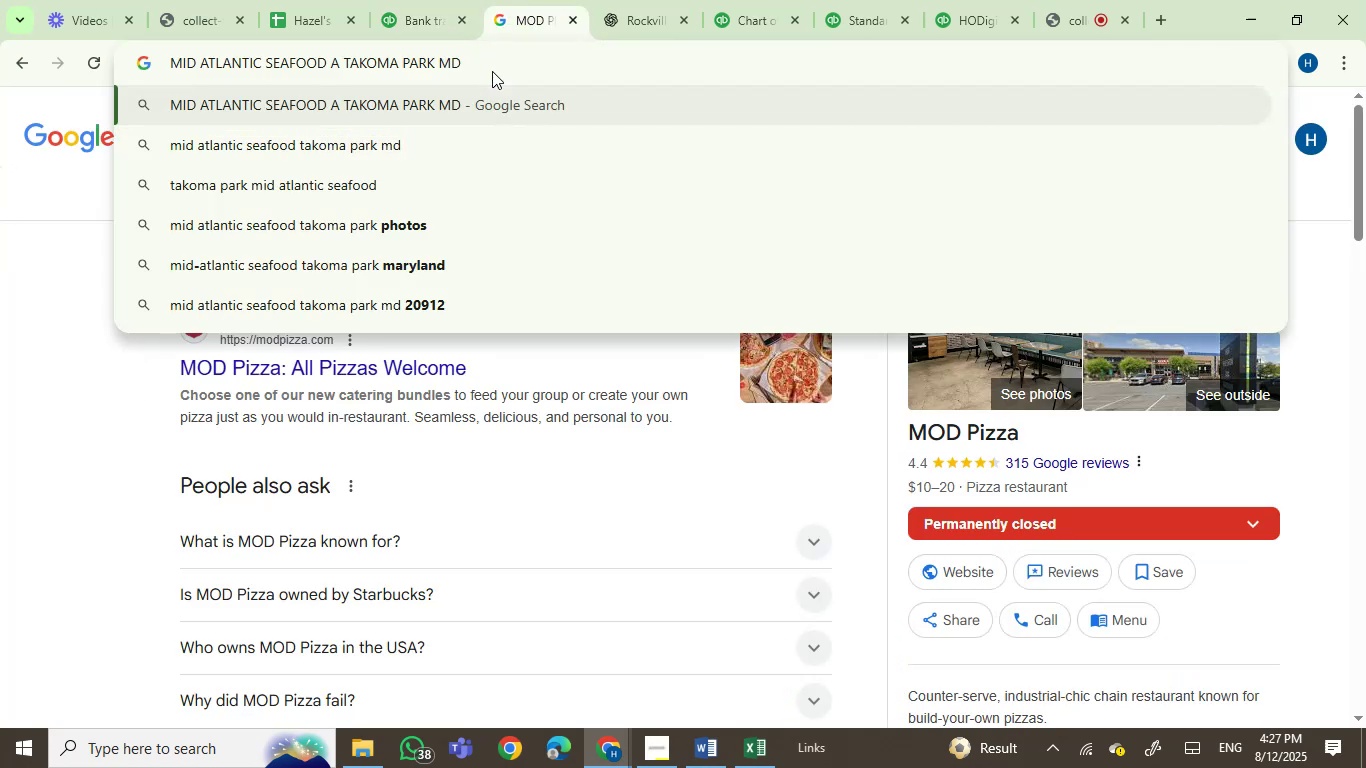 
key(Enter)
 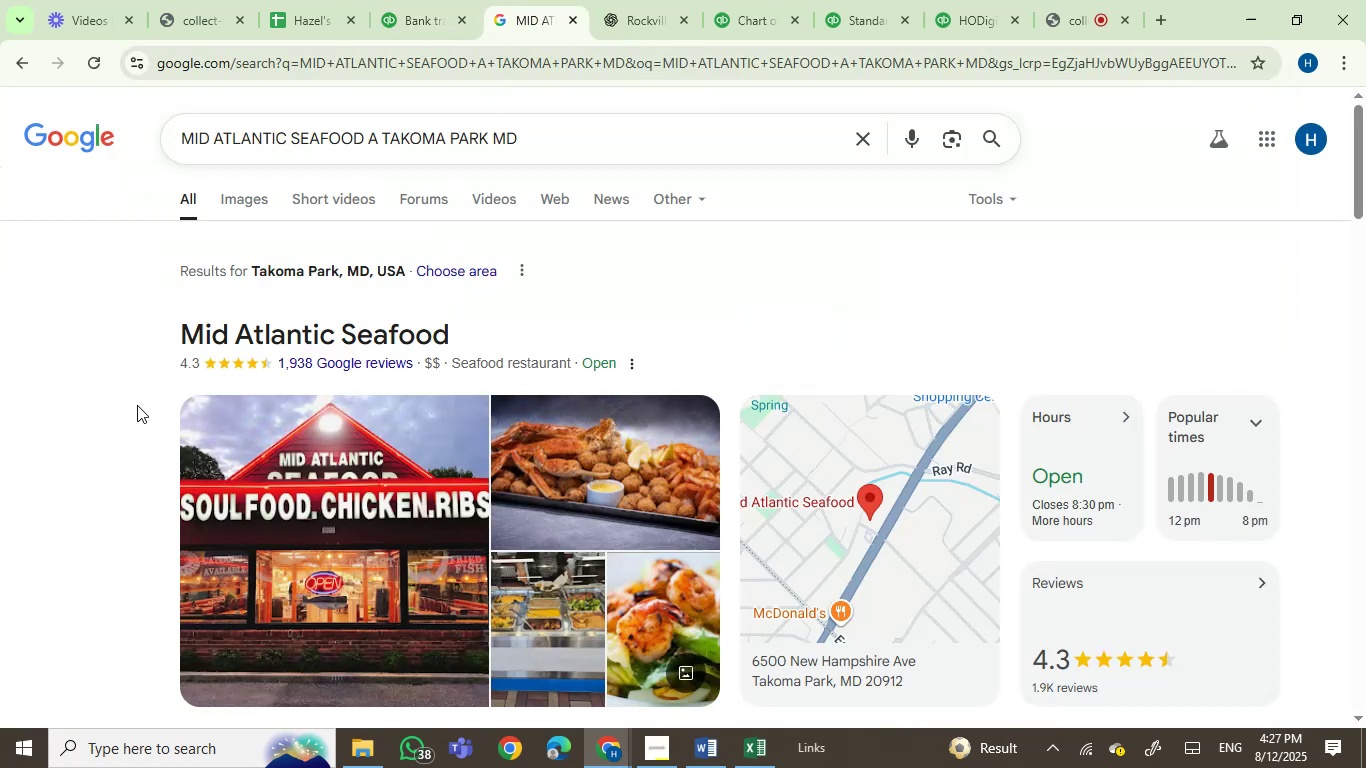 
wait(10.23)
 